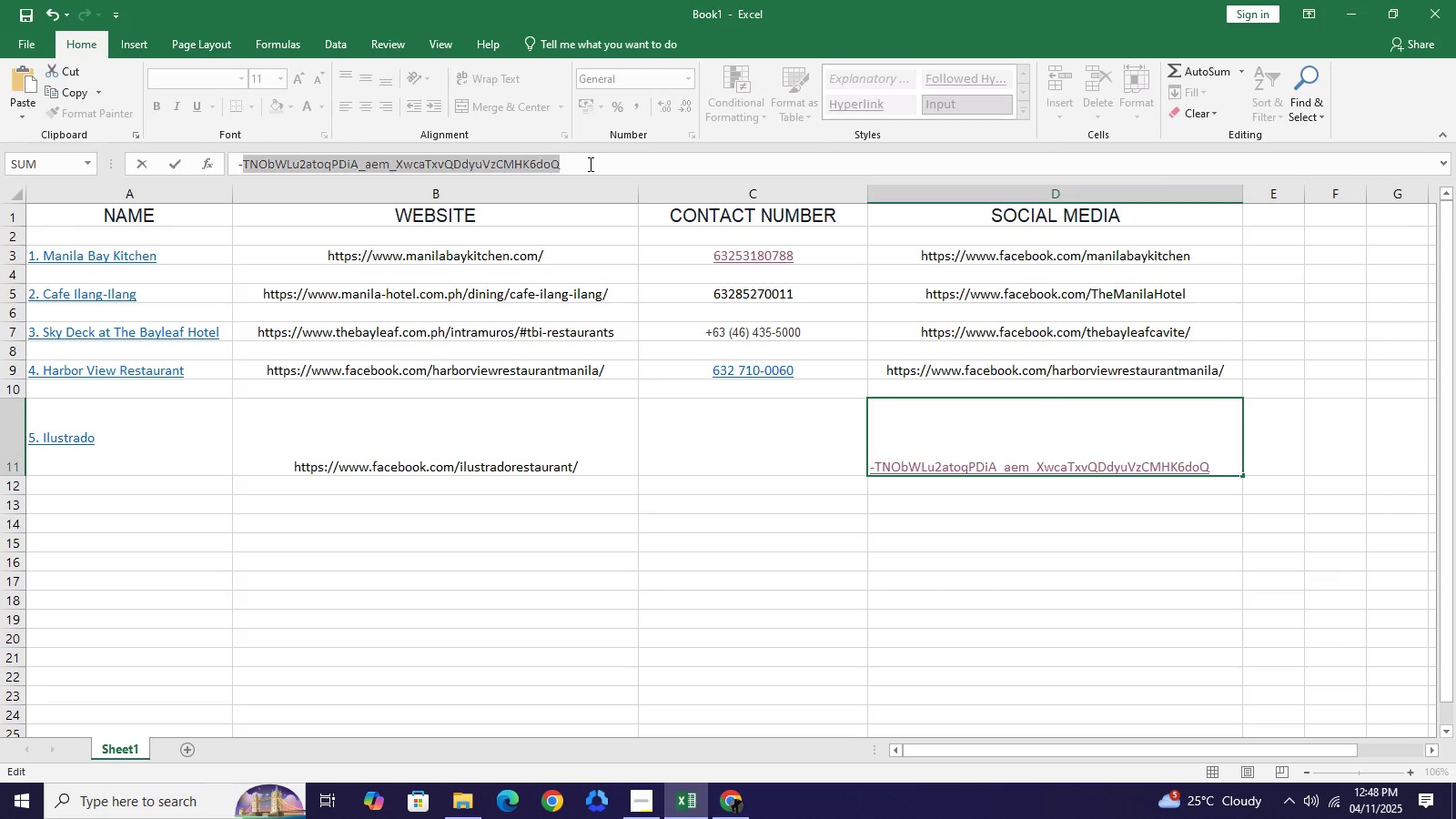 
triple_click([589, 164])
 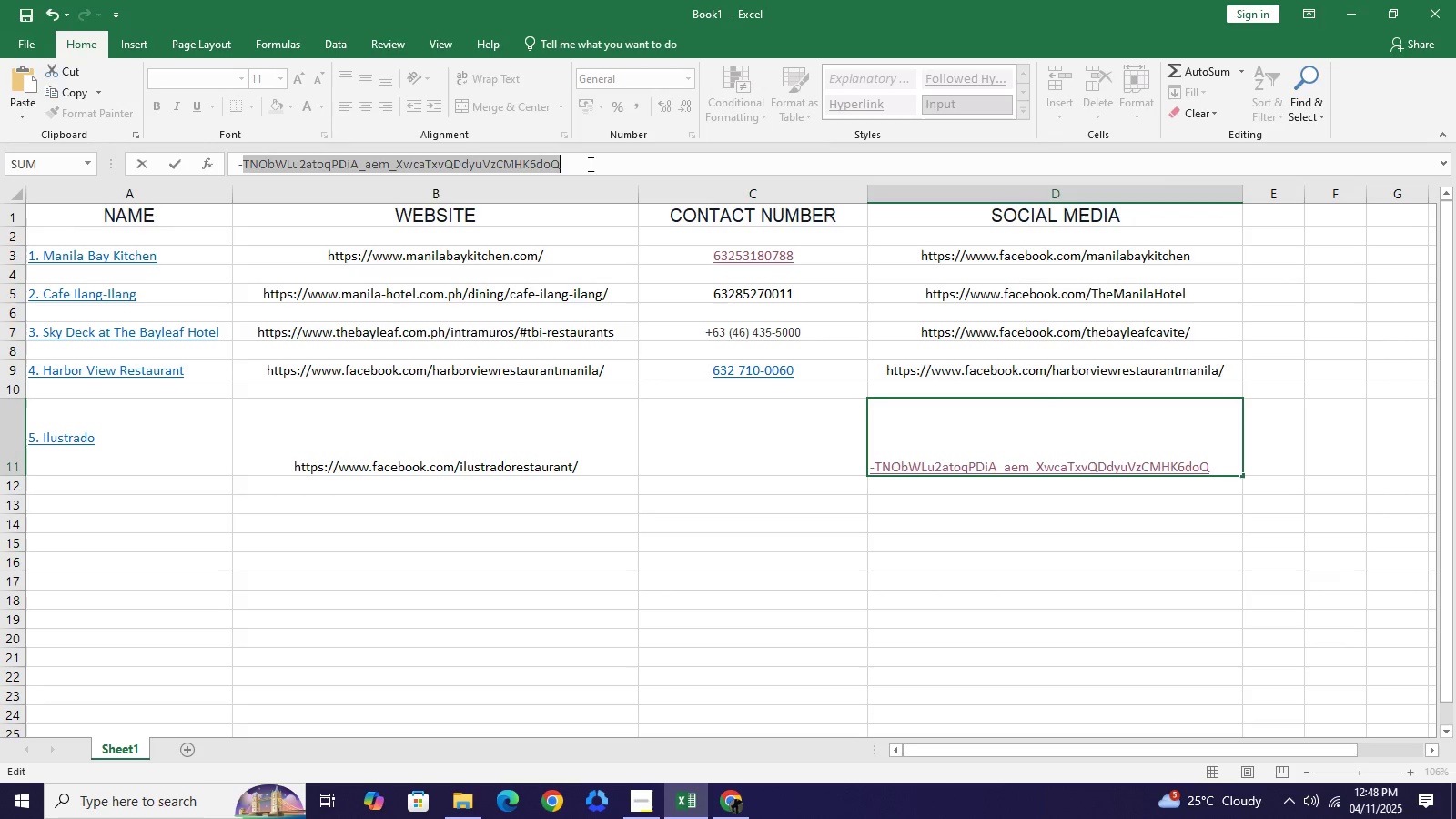 
triple_click([589, 164])
 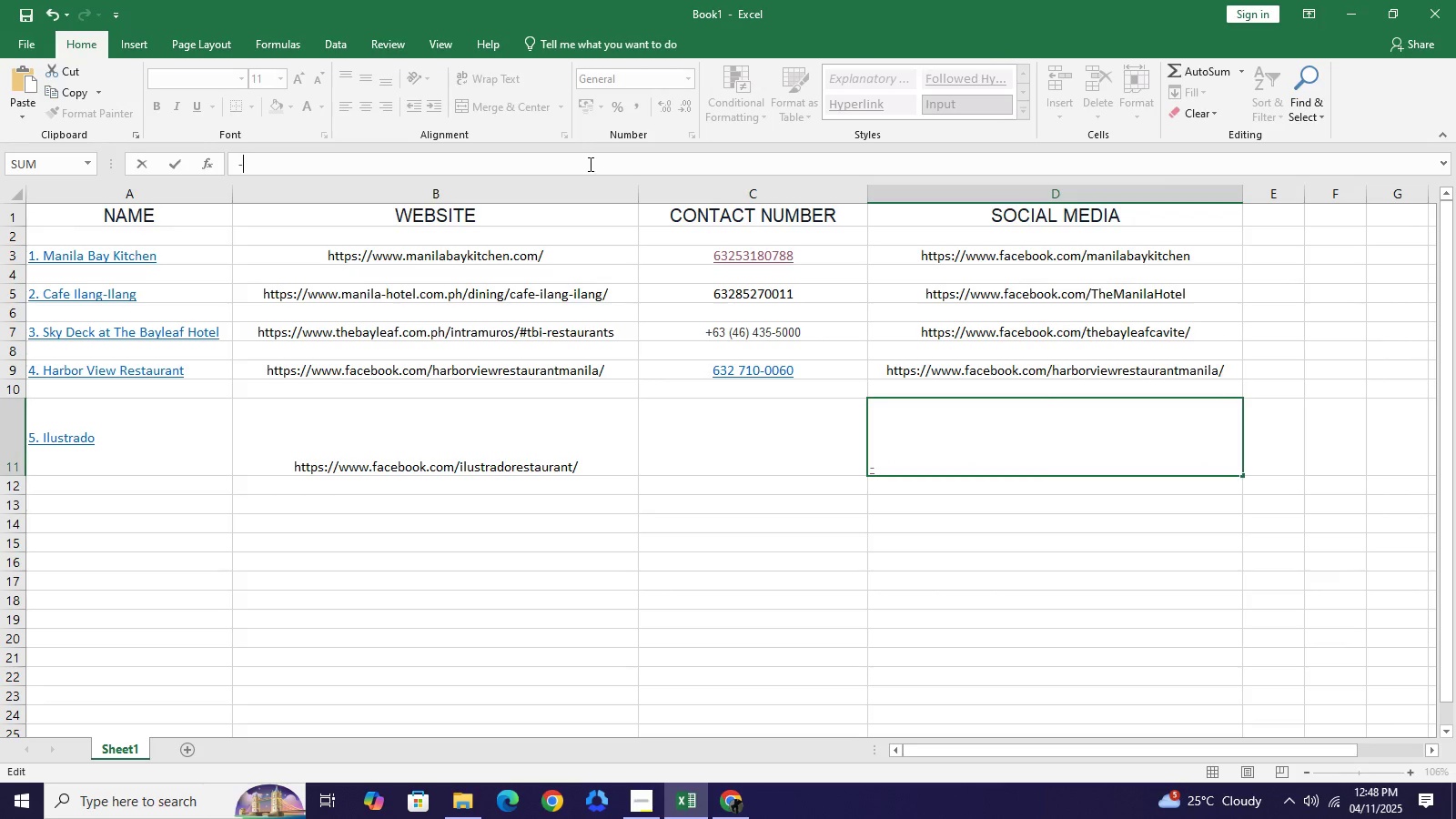 
key(Backspace)
 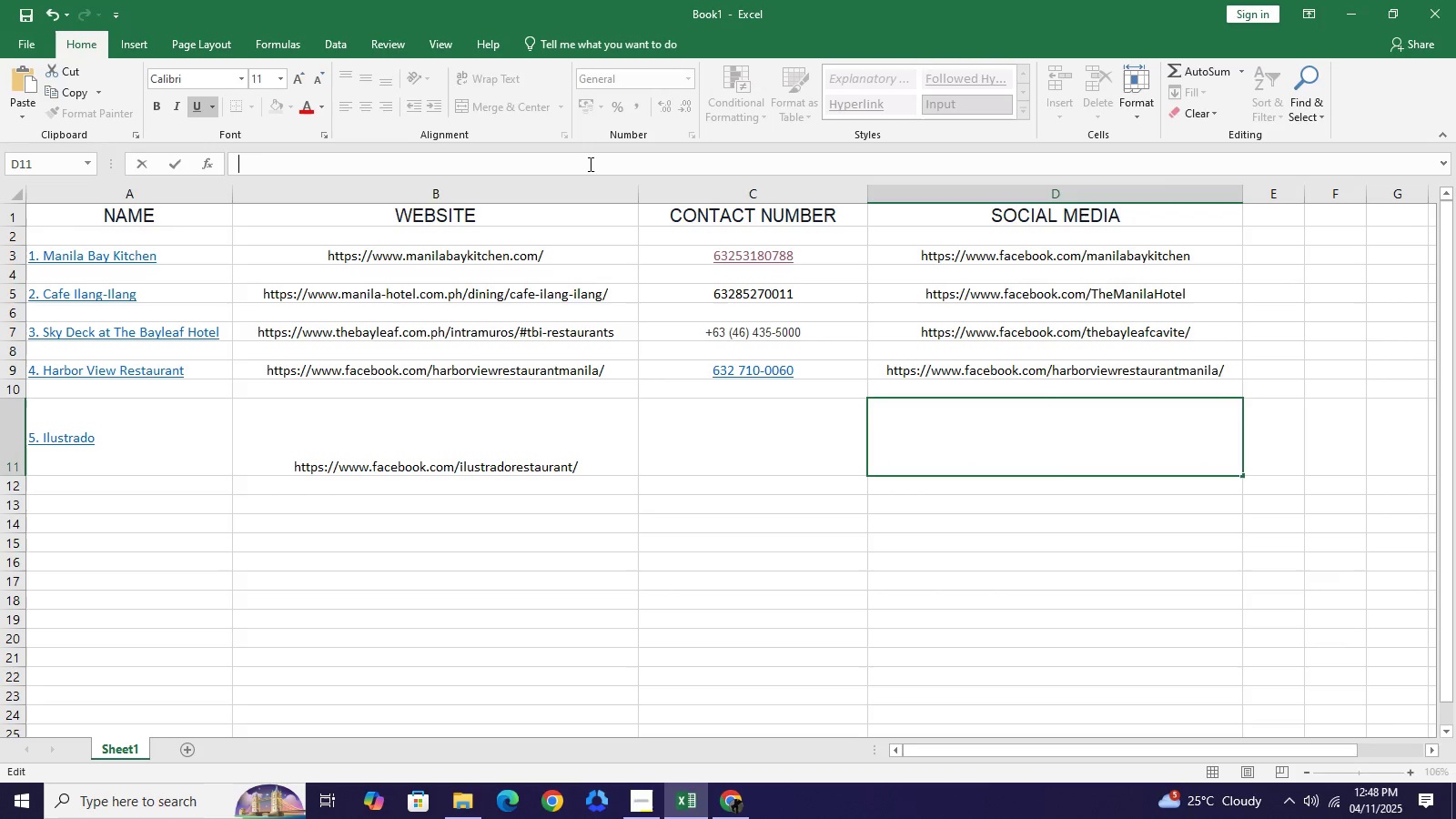 
key(Backspace)
 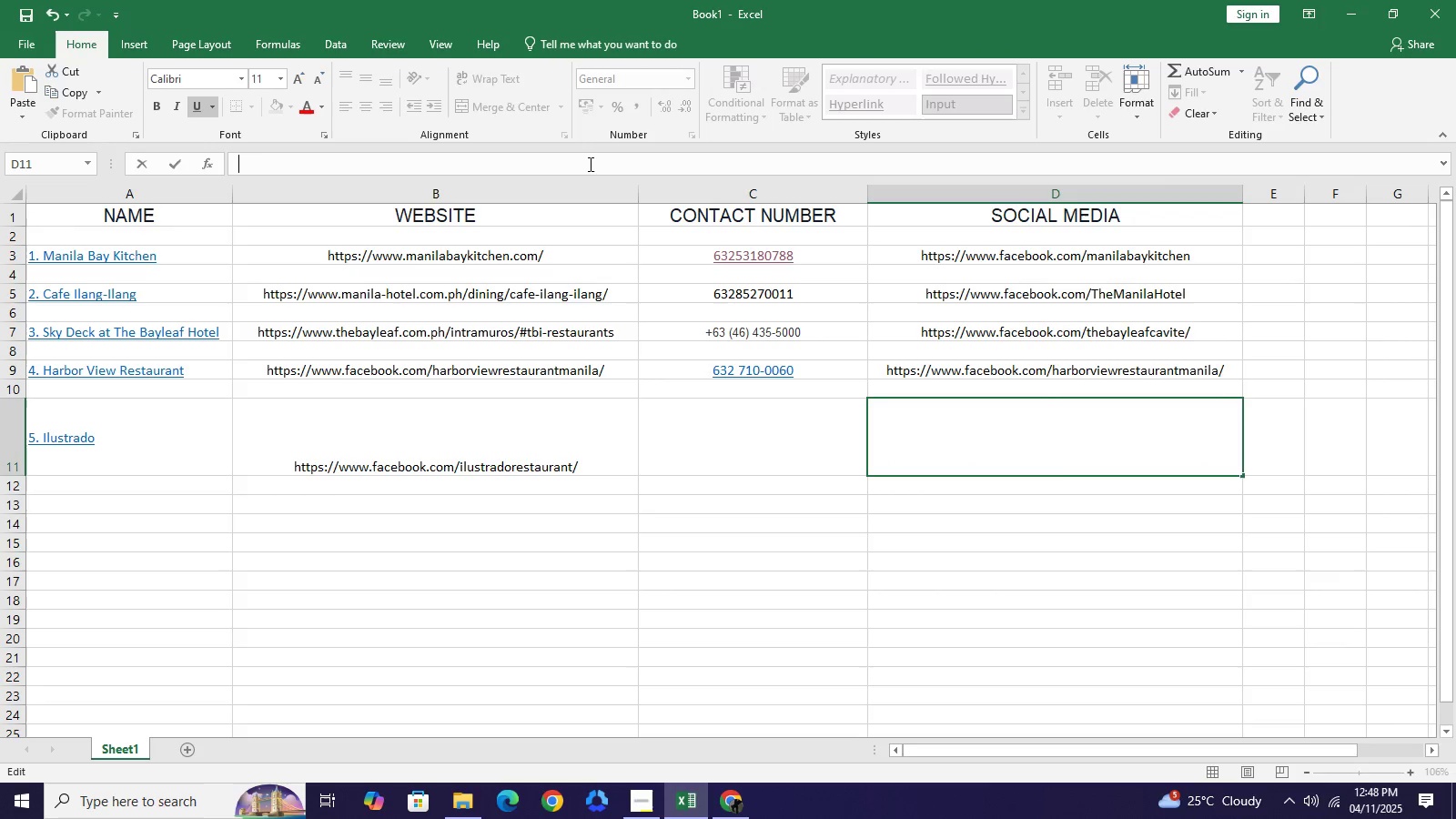 
key(Backspace)
 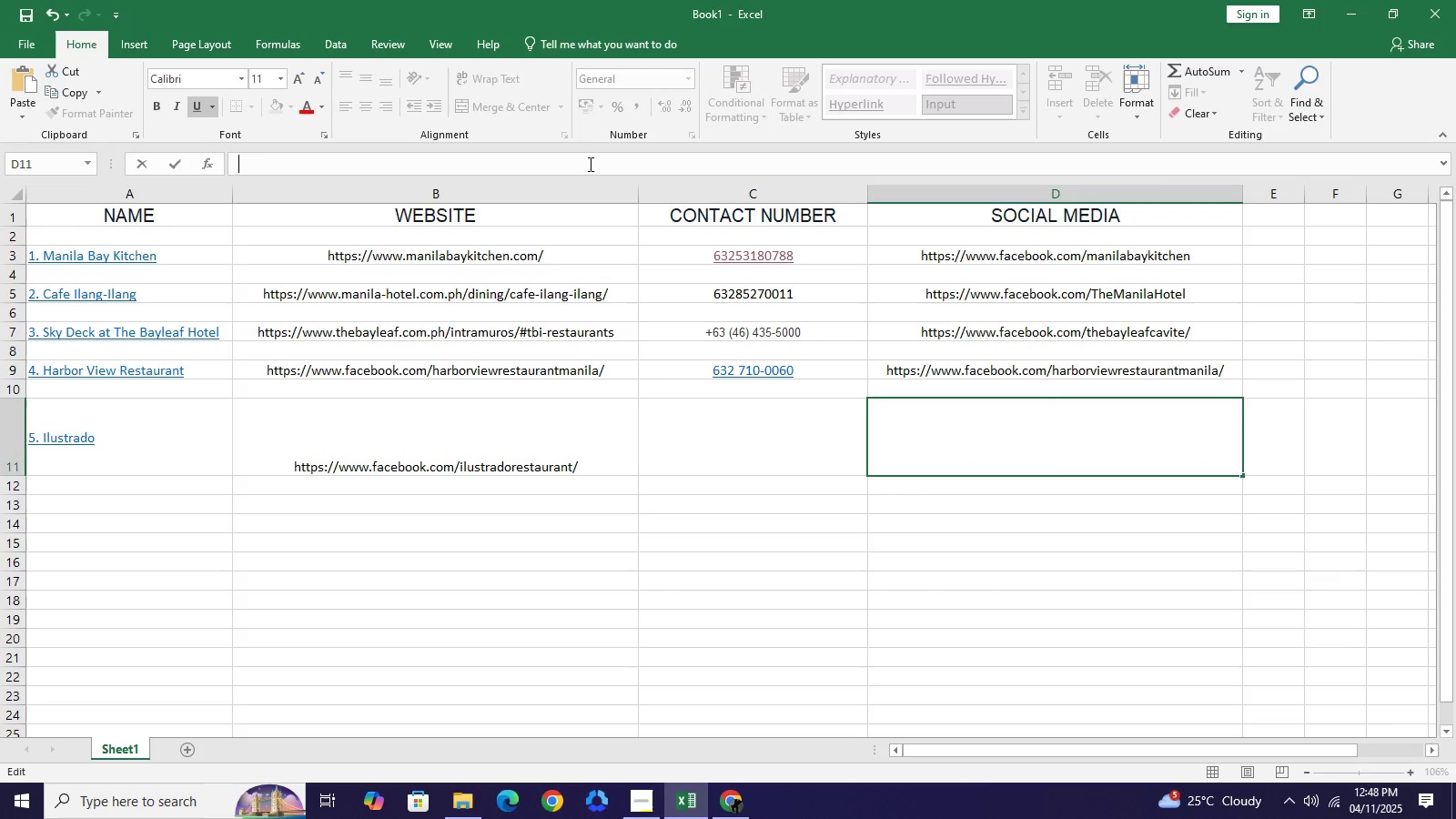 
key(Backspace)
 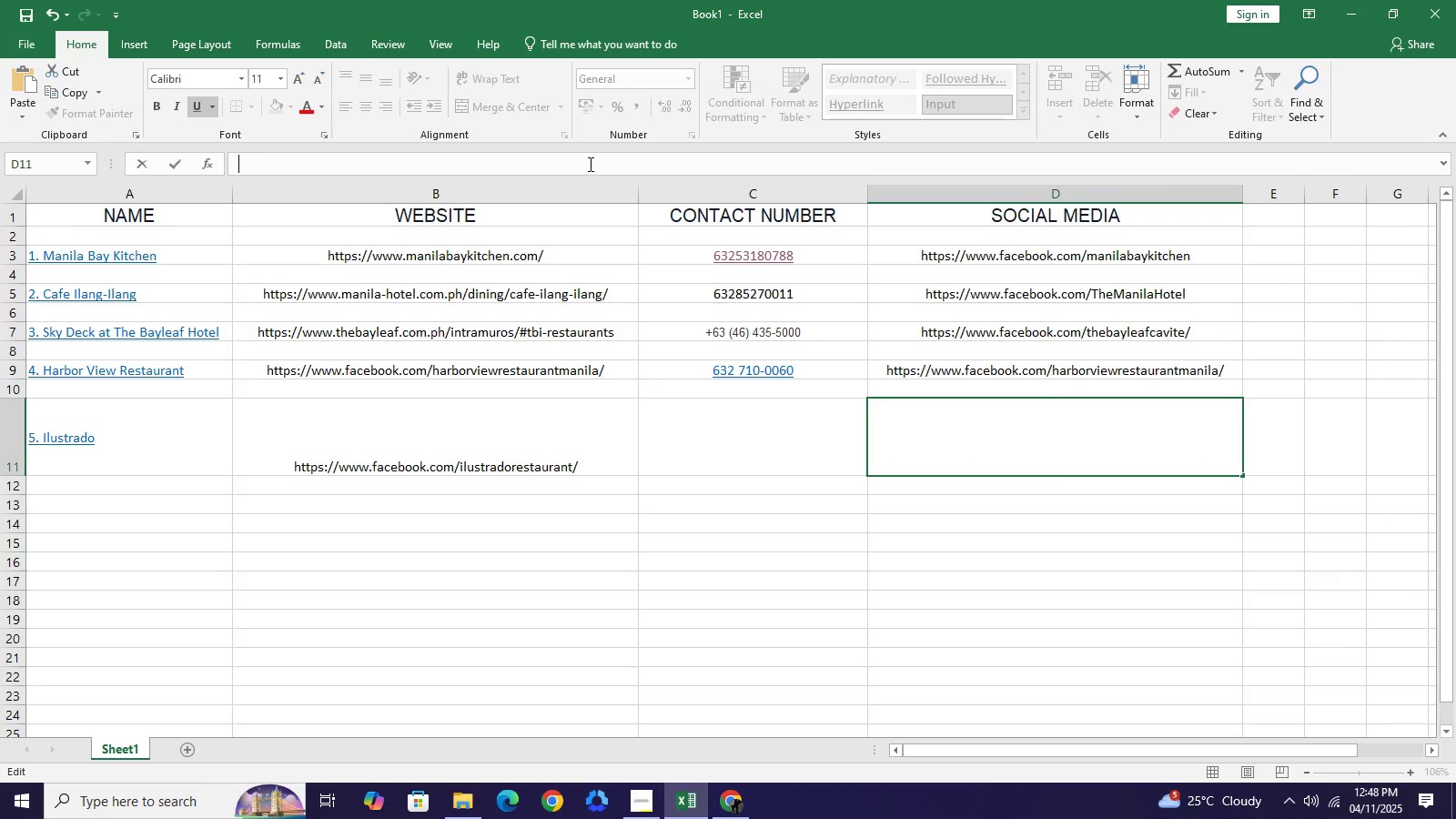 
key(Backspace)
 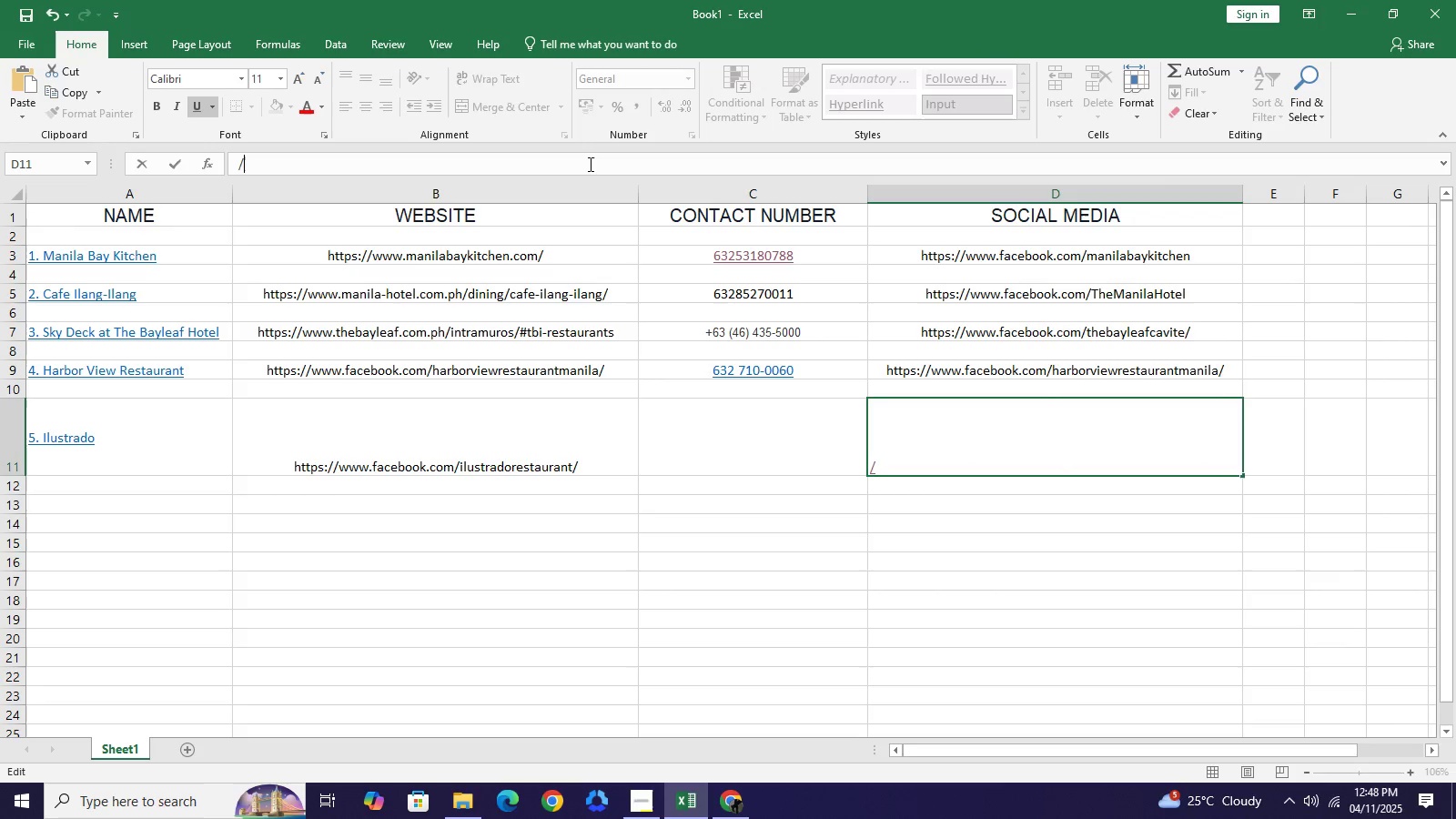 
key(Control+V)
 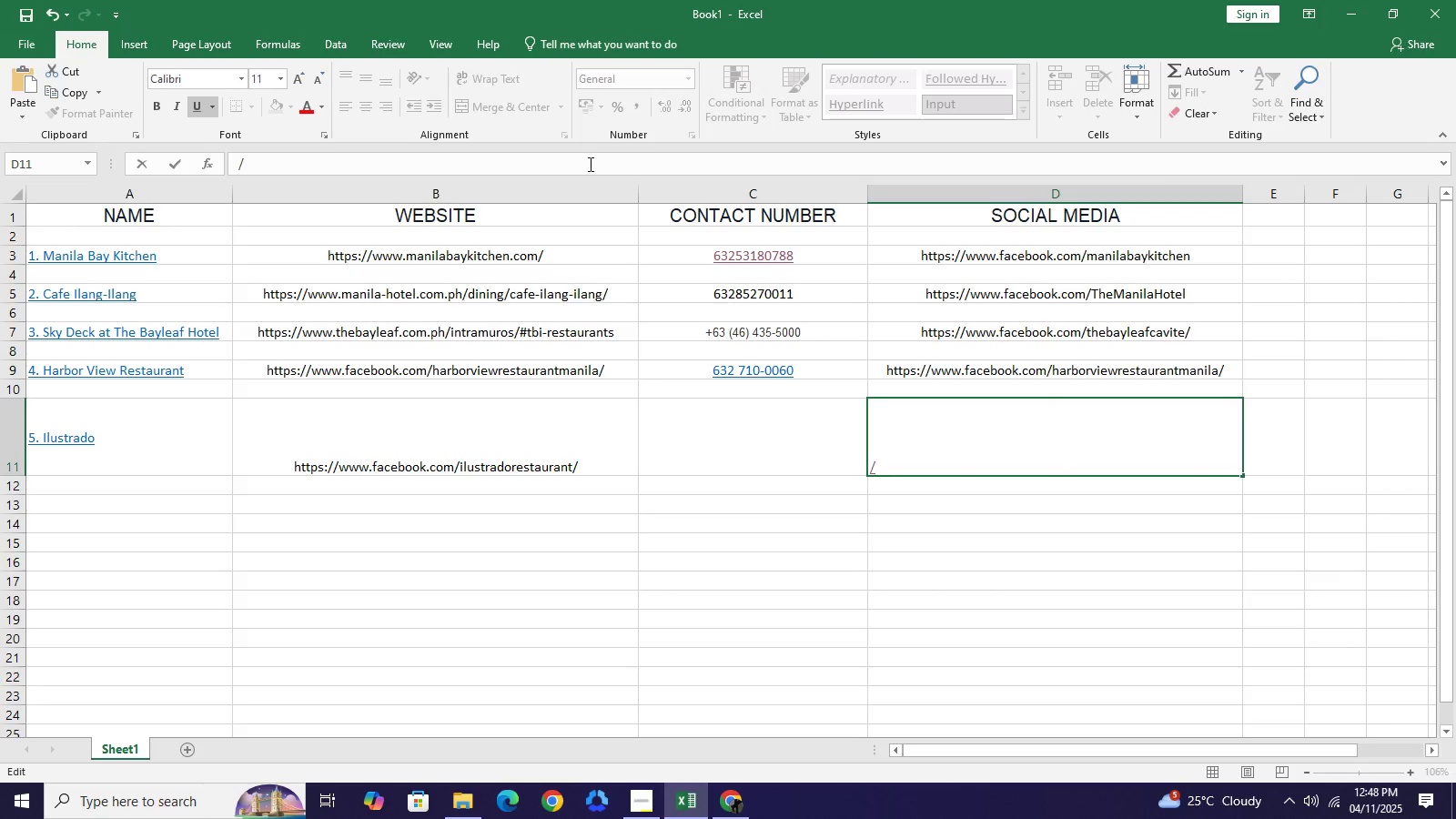 
key(Backspace)
 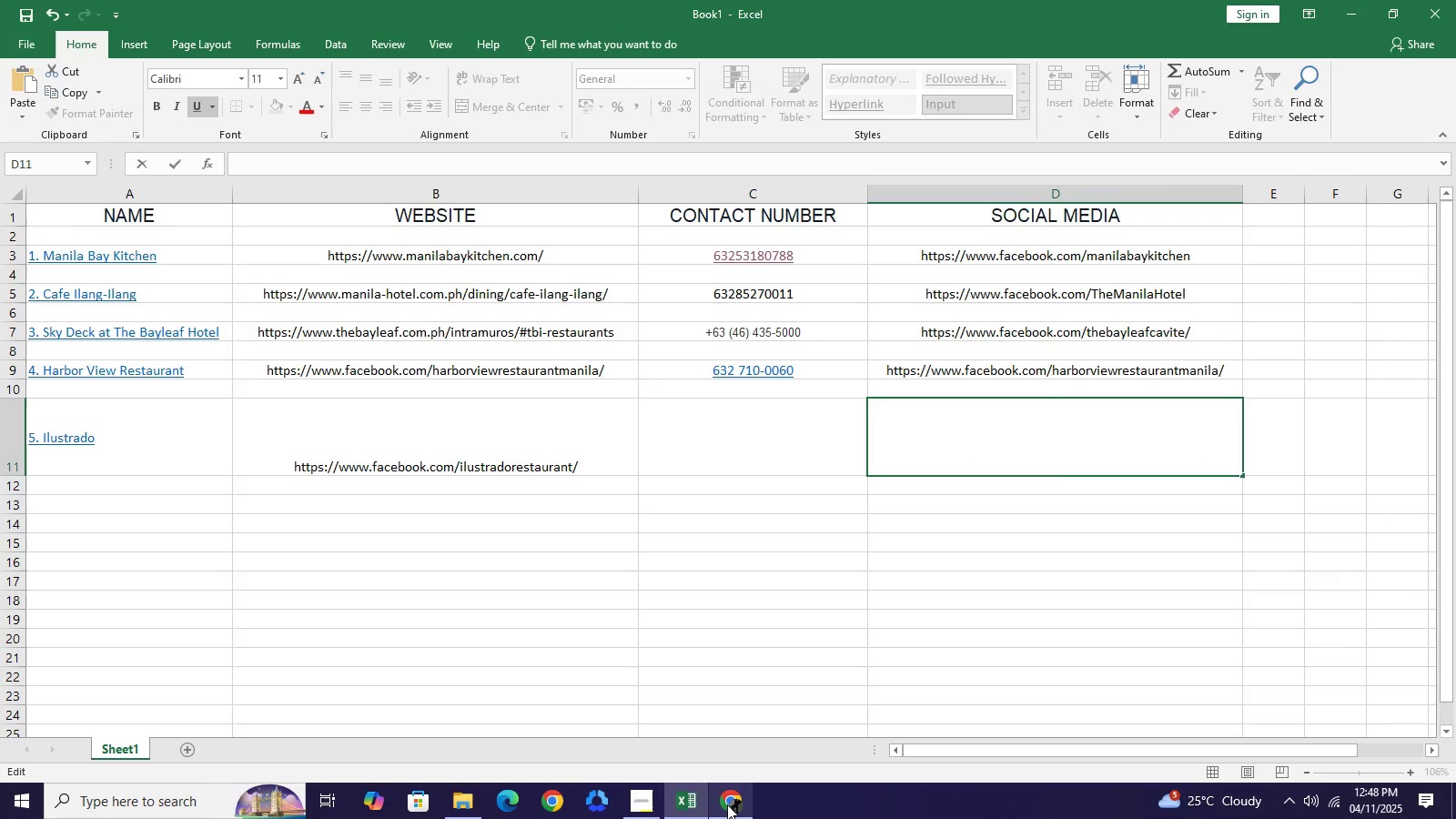 
left_click([727, 804])
 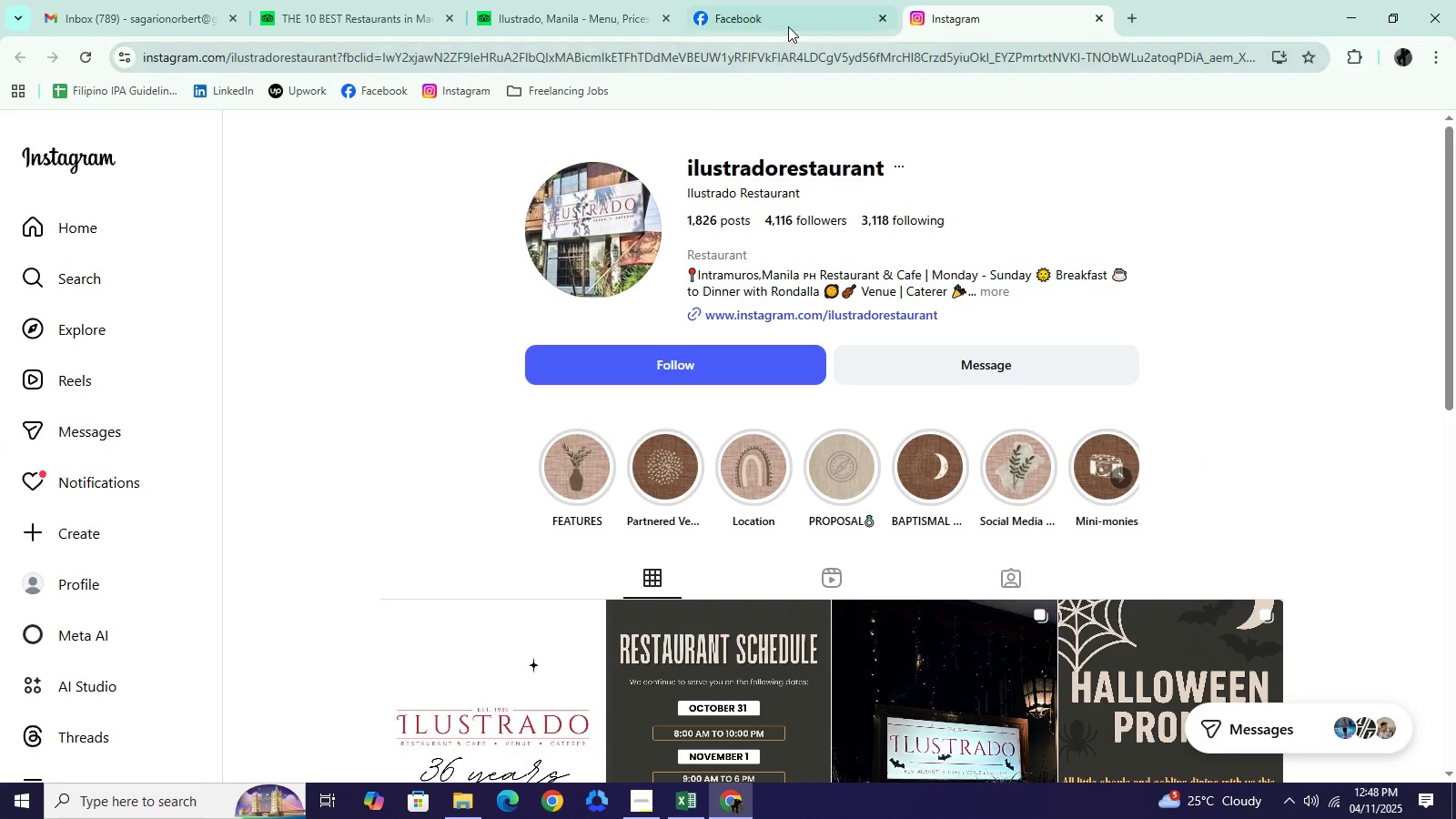 
left_click([788, 26])
 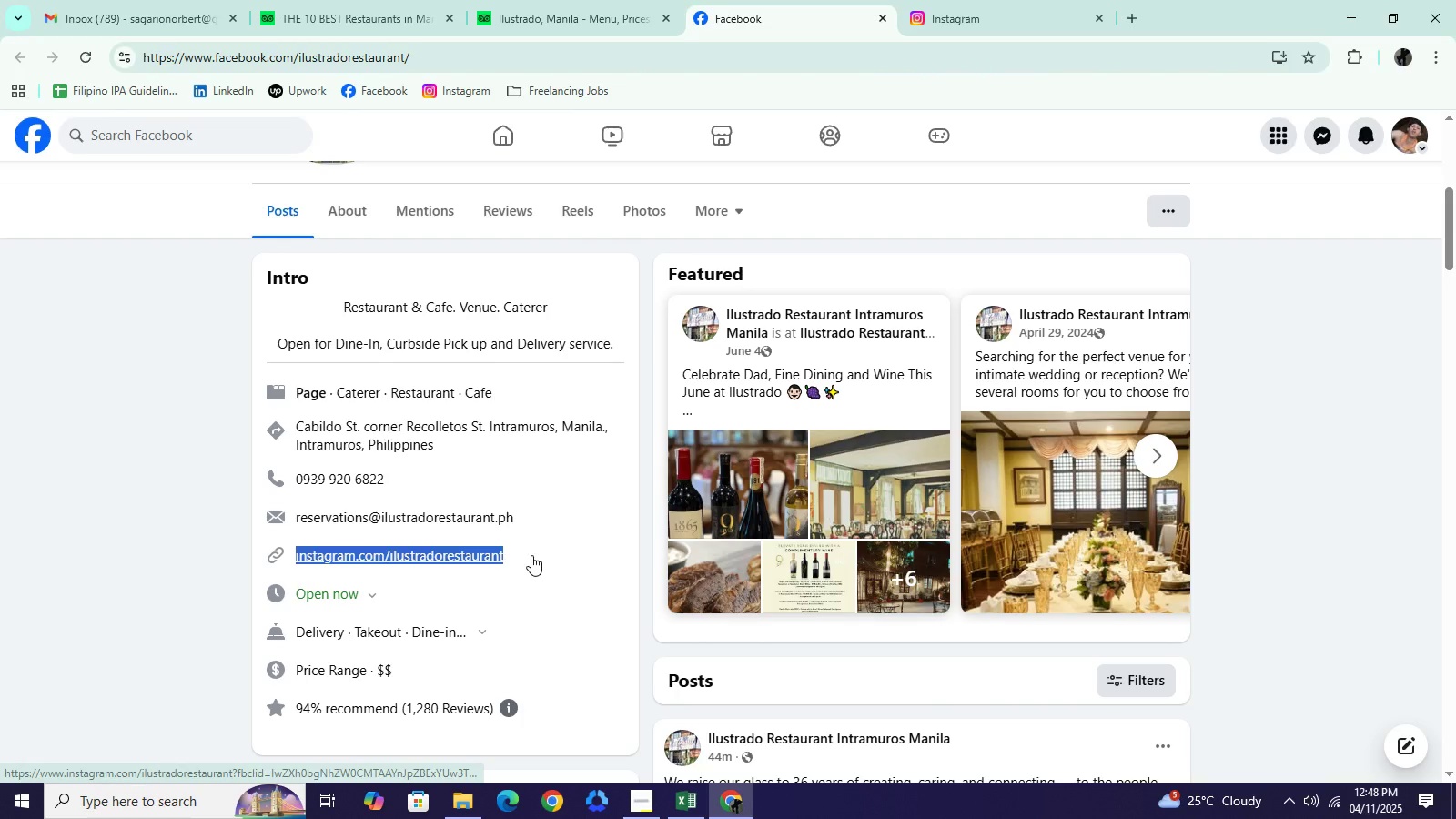 
key(Control+C)
 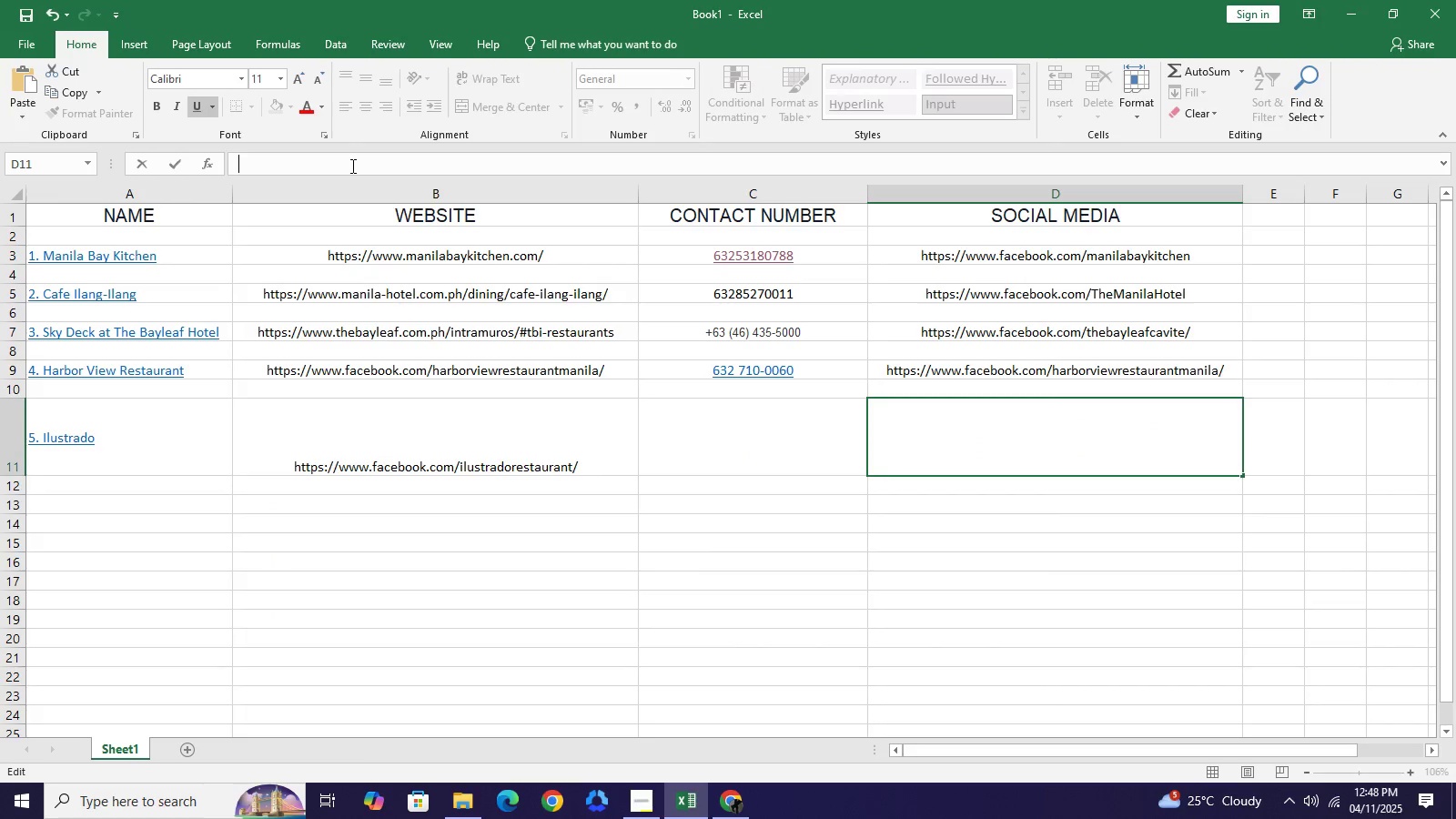 
key(Control+V)
 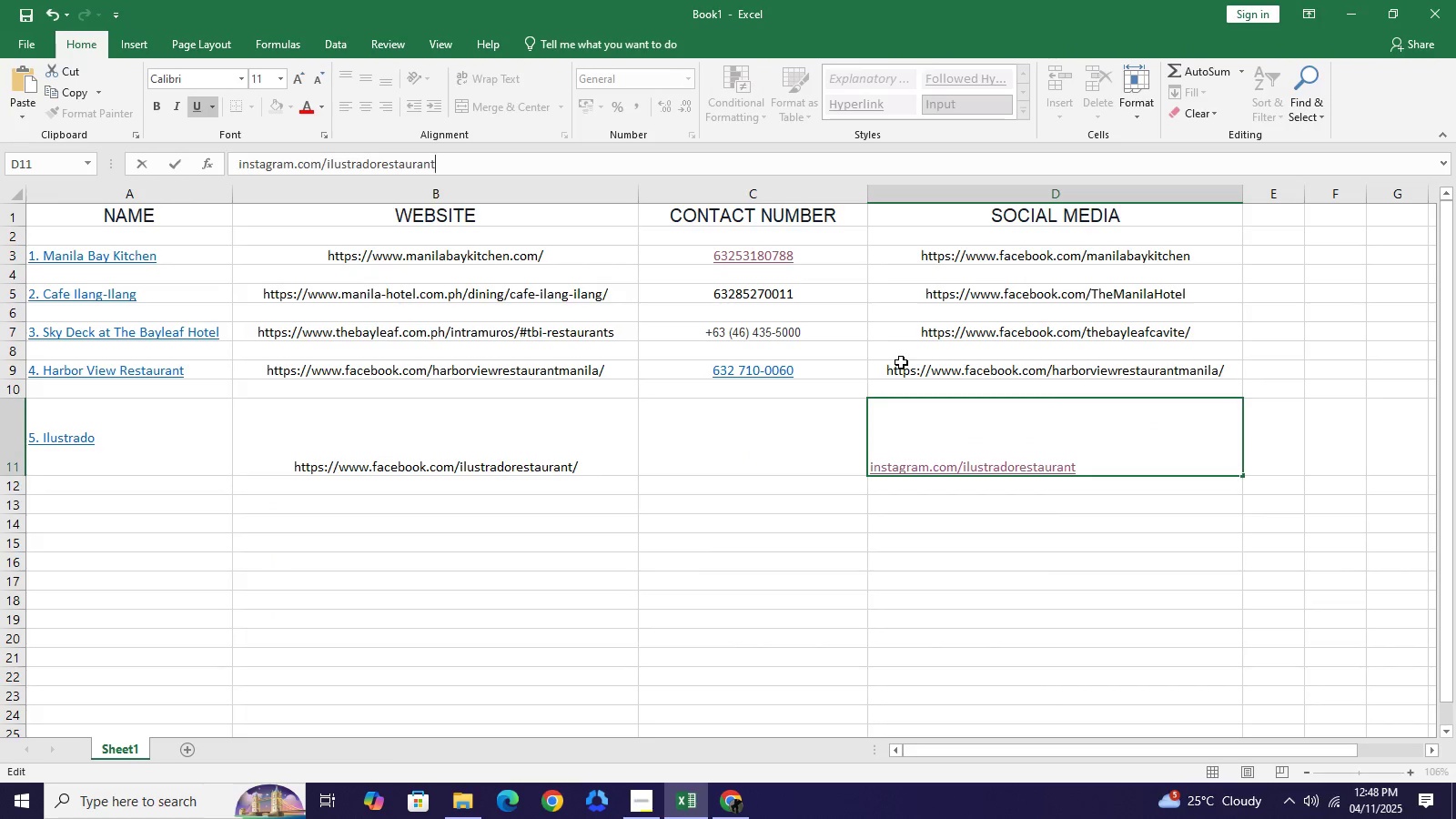 
left_click([919, 379])
 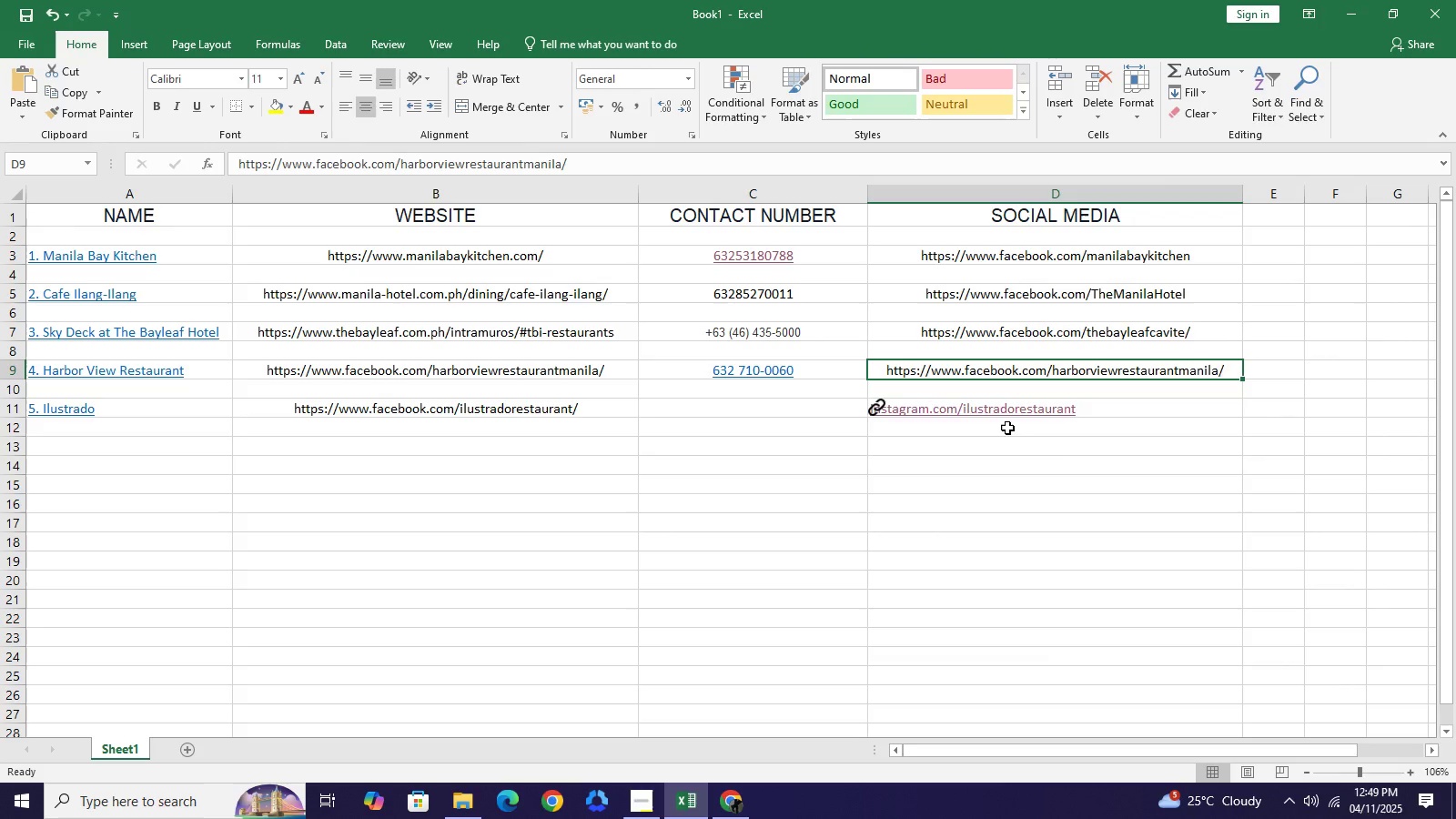 
wait(6.03)
 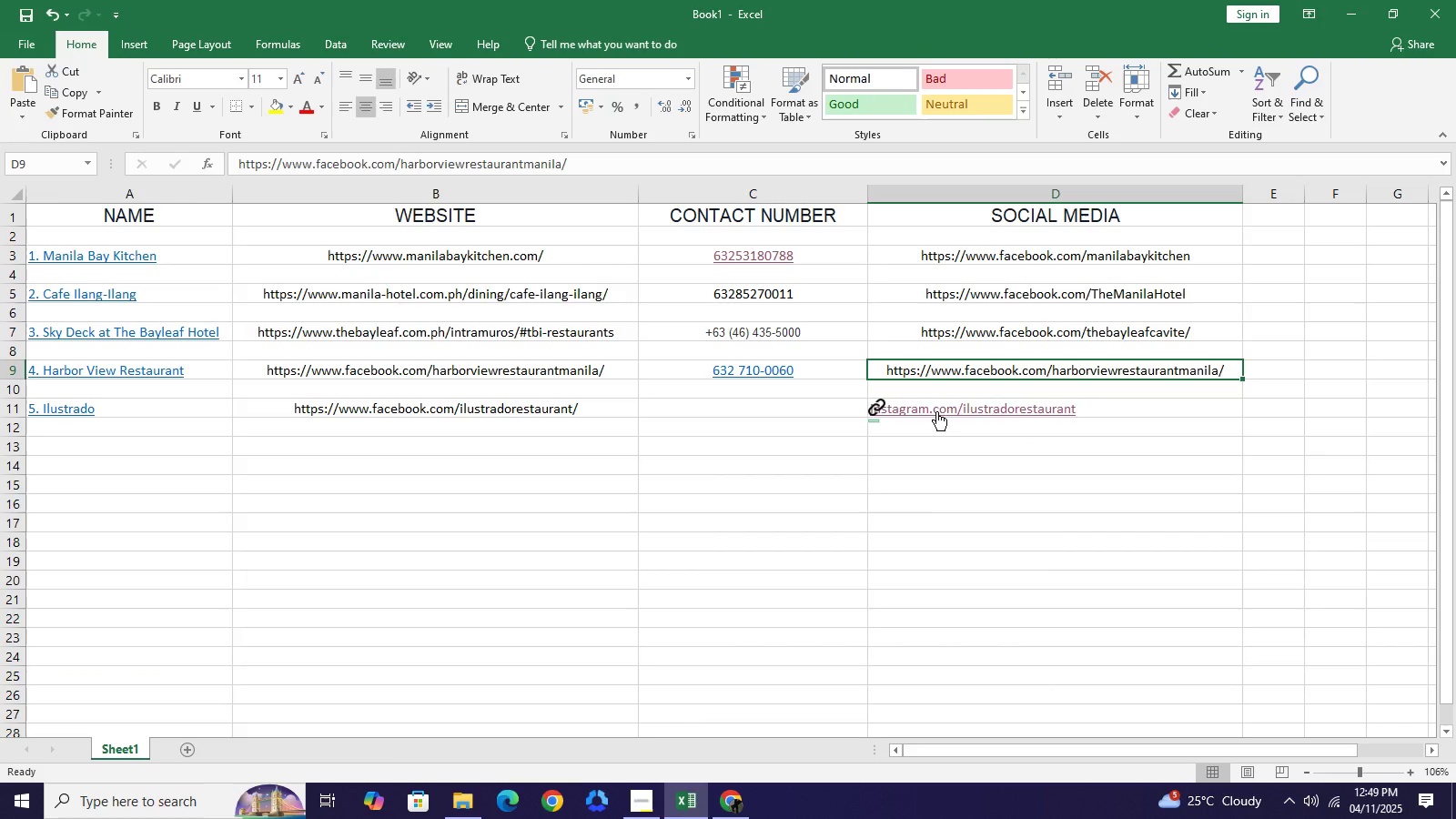 
left_click([525, 414])
 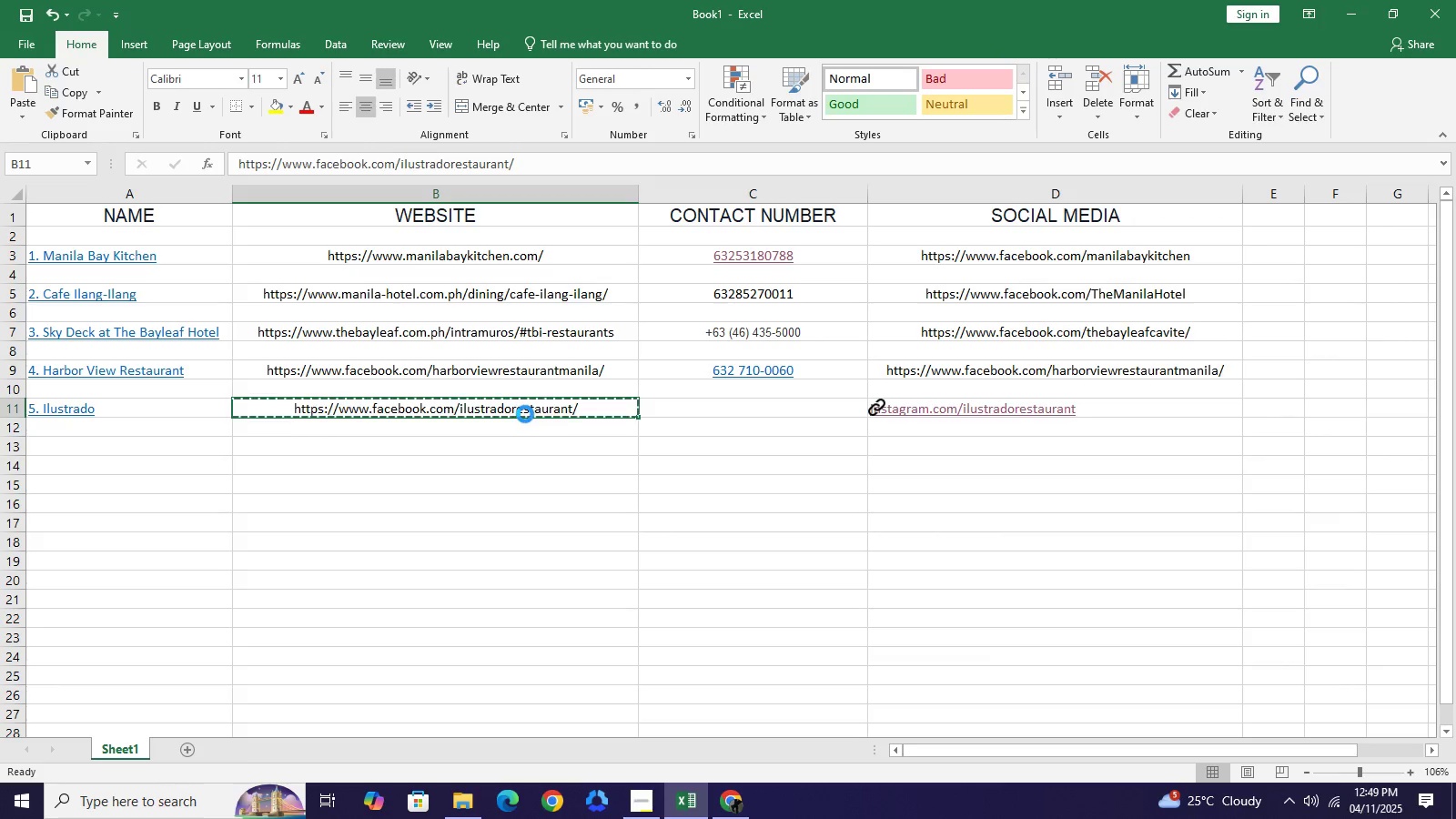 
key(Control+C)
 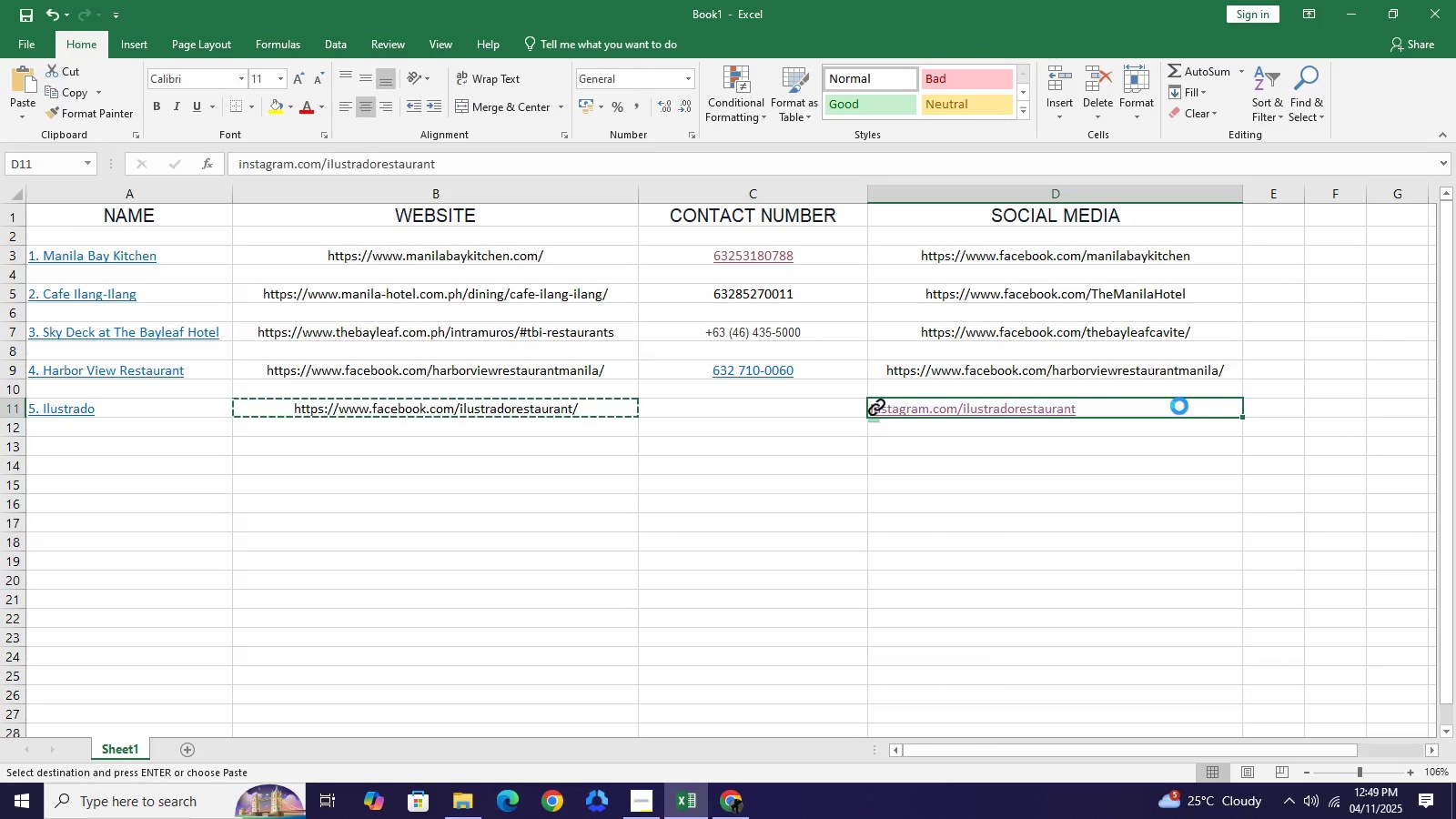 
key(Control+V)
 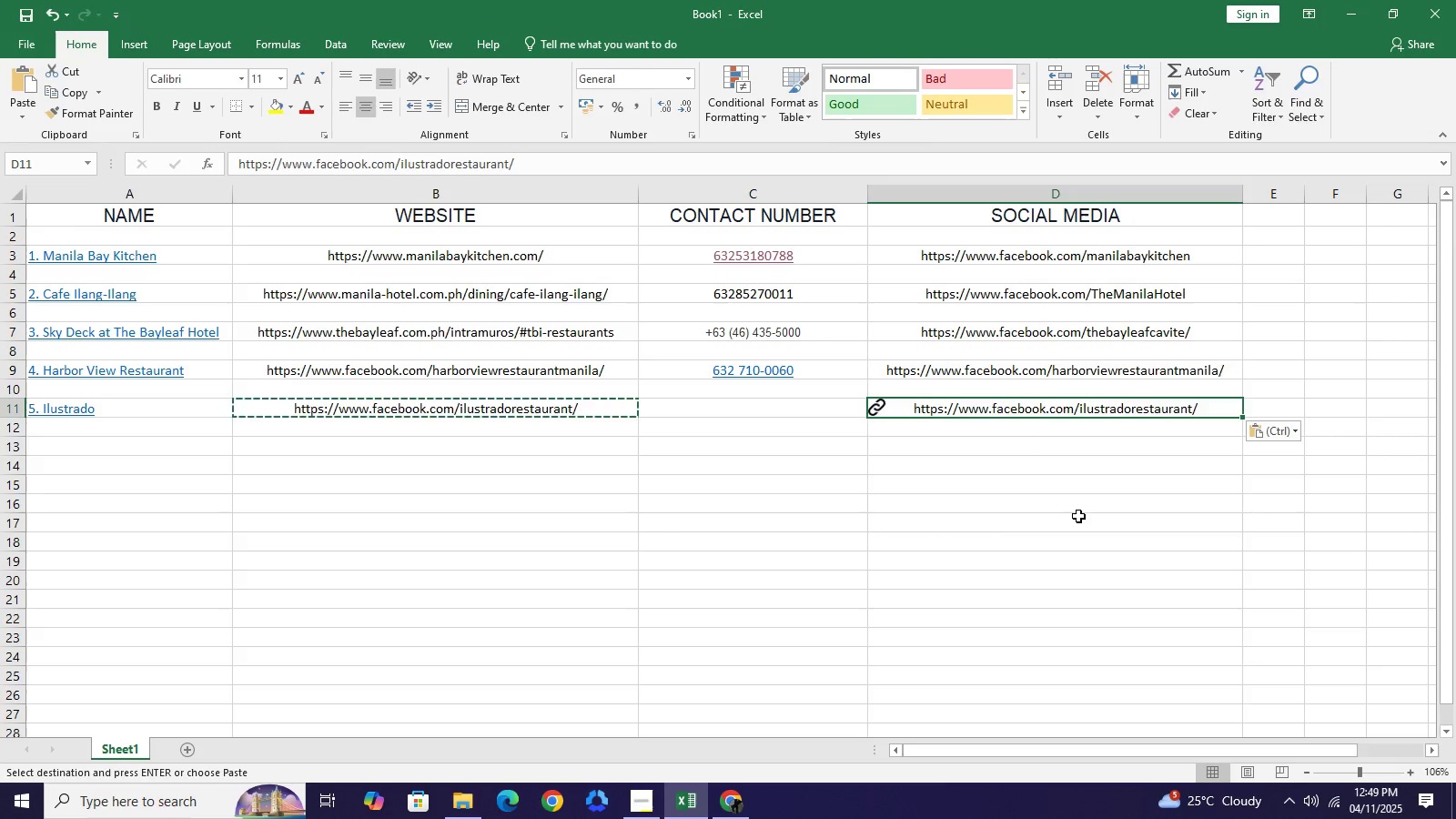 
left_click([1078, 516])
 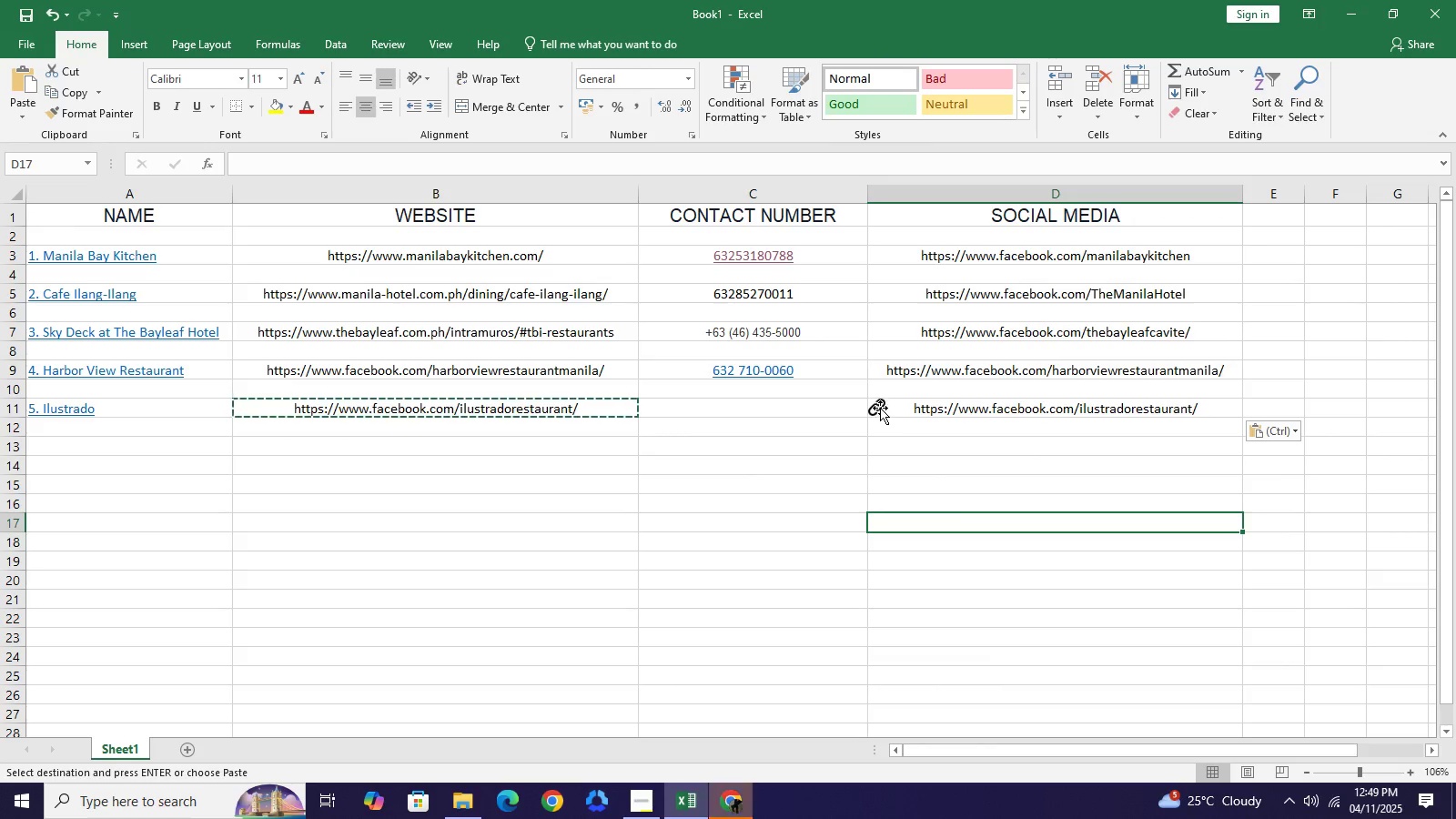 
left_click([880, 408])
 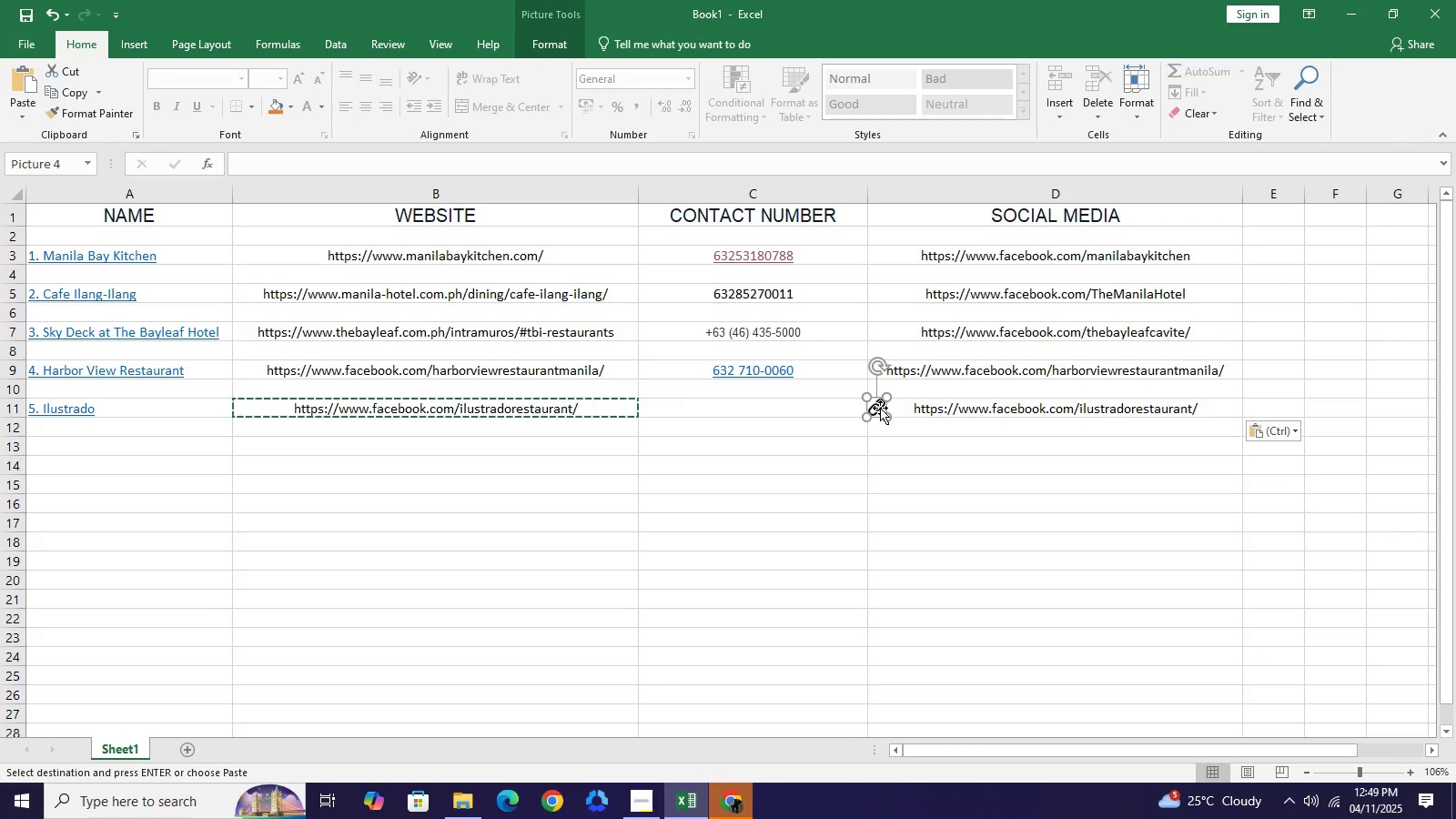 
key(Backspace)
 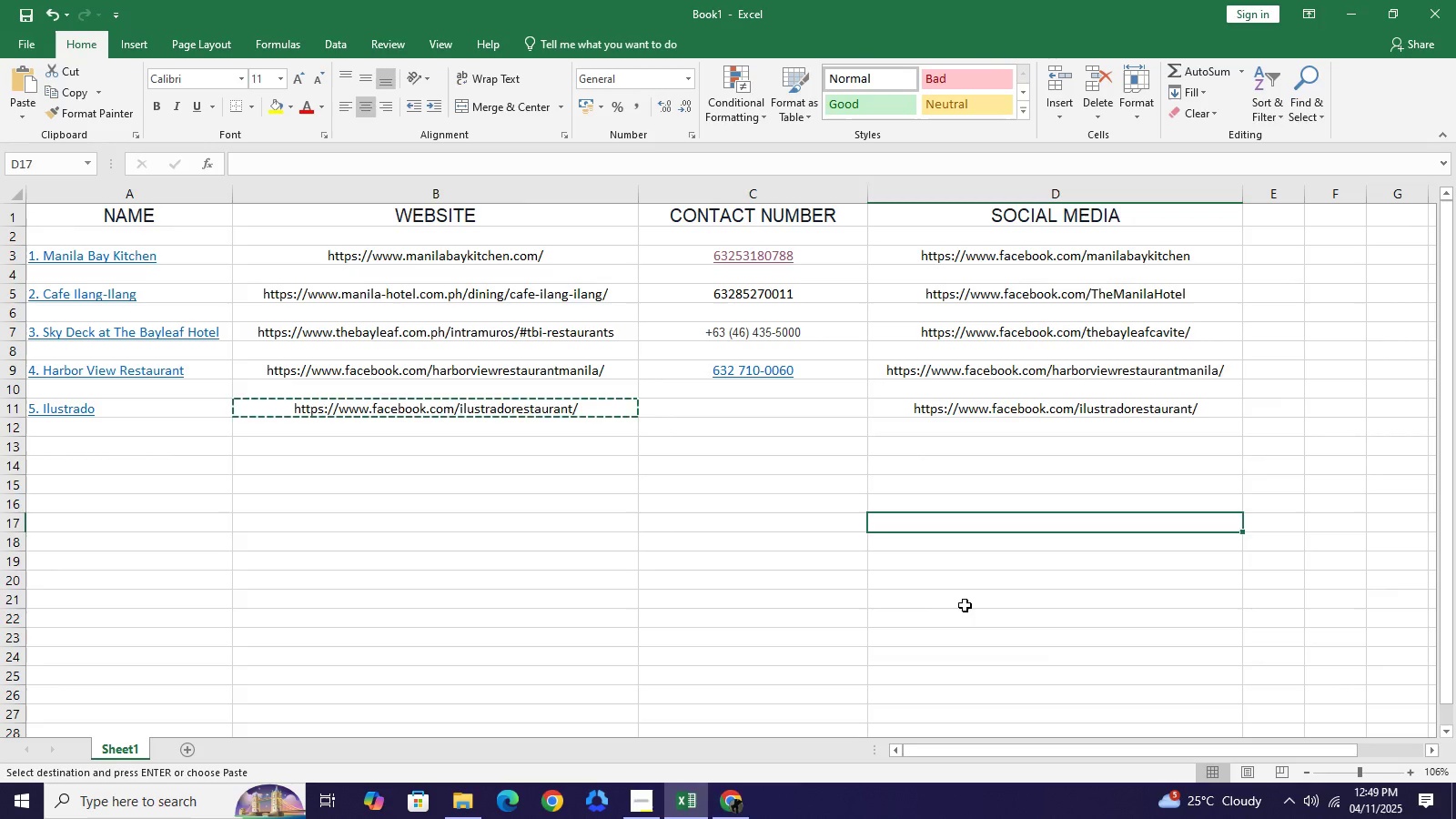 
left_click_drag(start_coordinate=[964, 605], to_coordinate=[968, 605])
 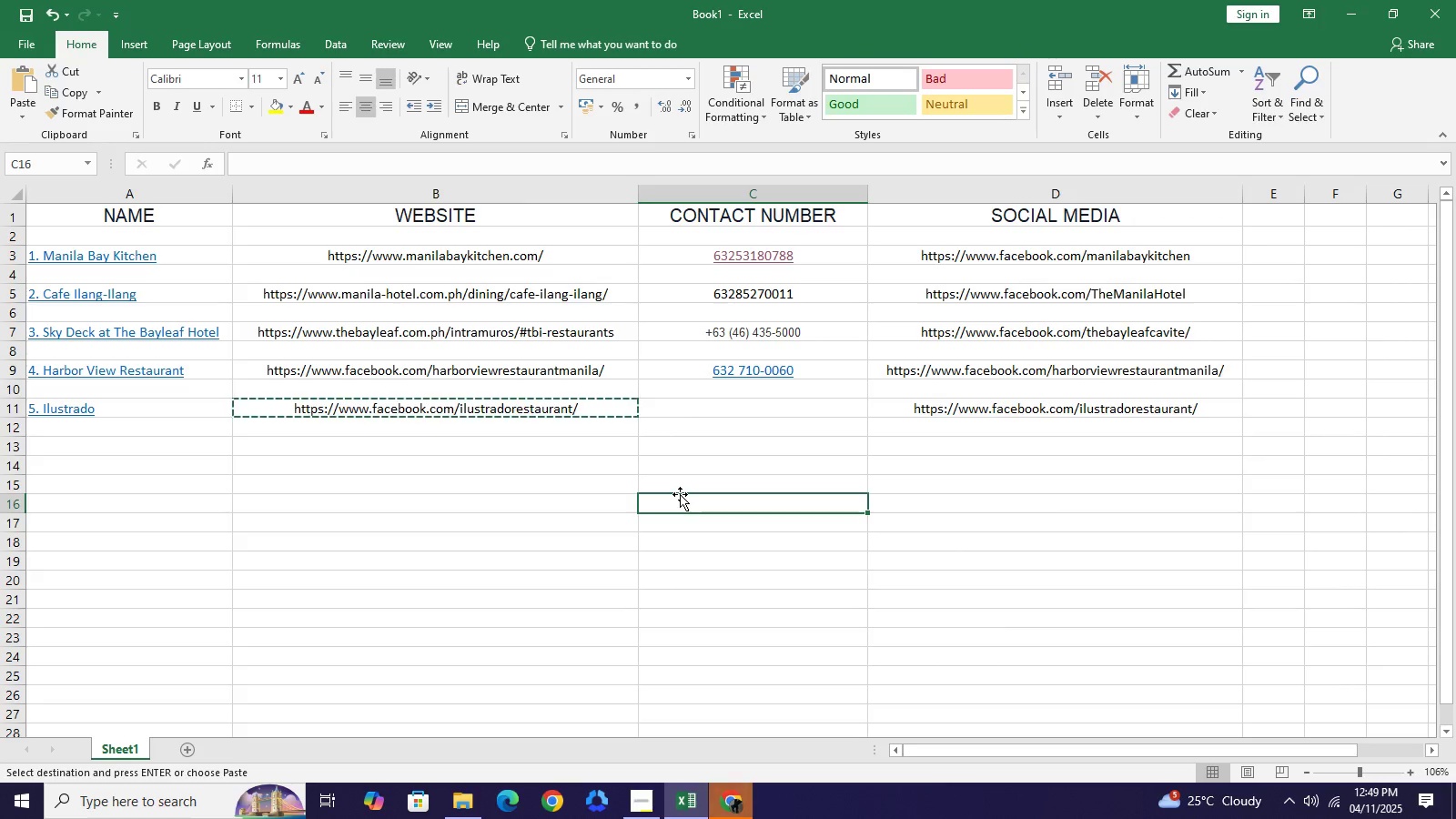 
double_click([680, 494])
 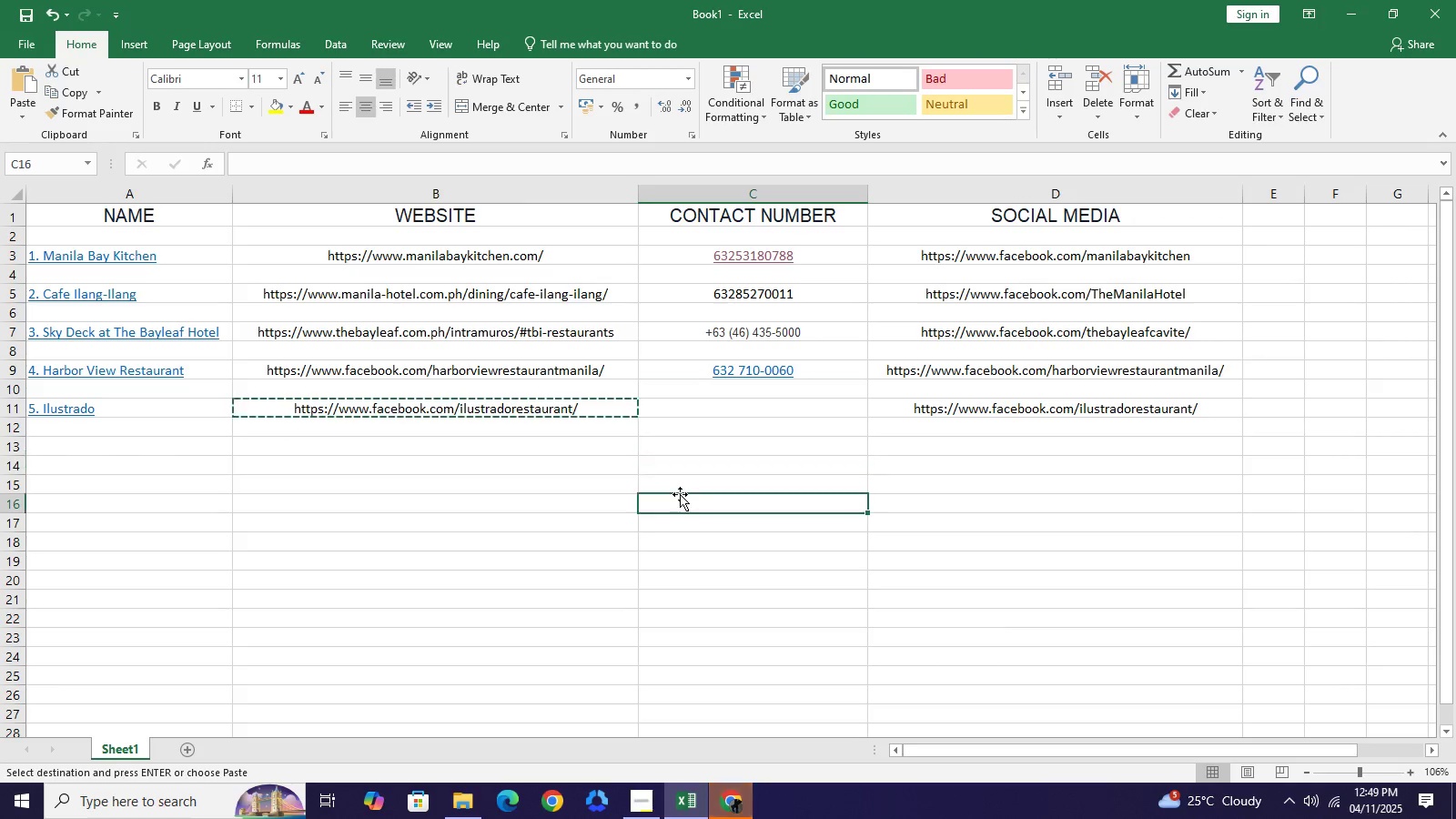 
triple_click([680, 494])
 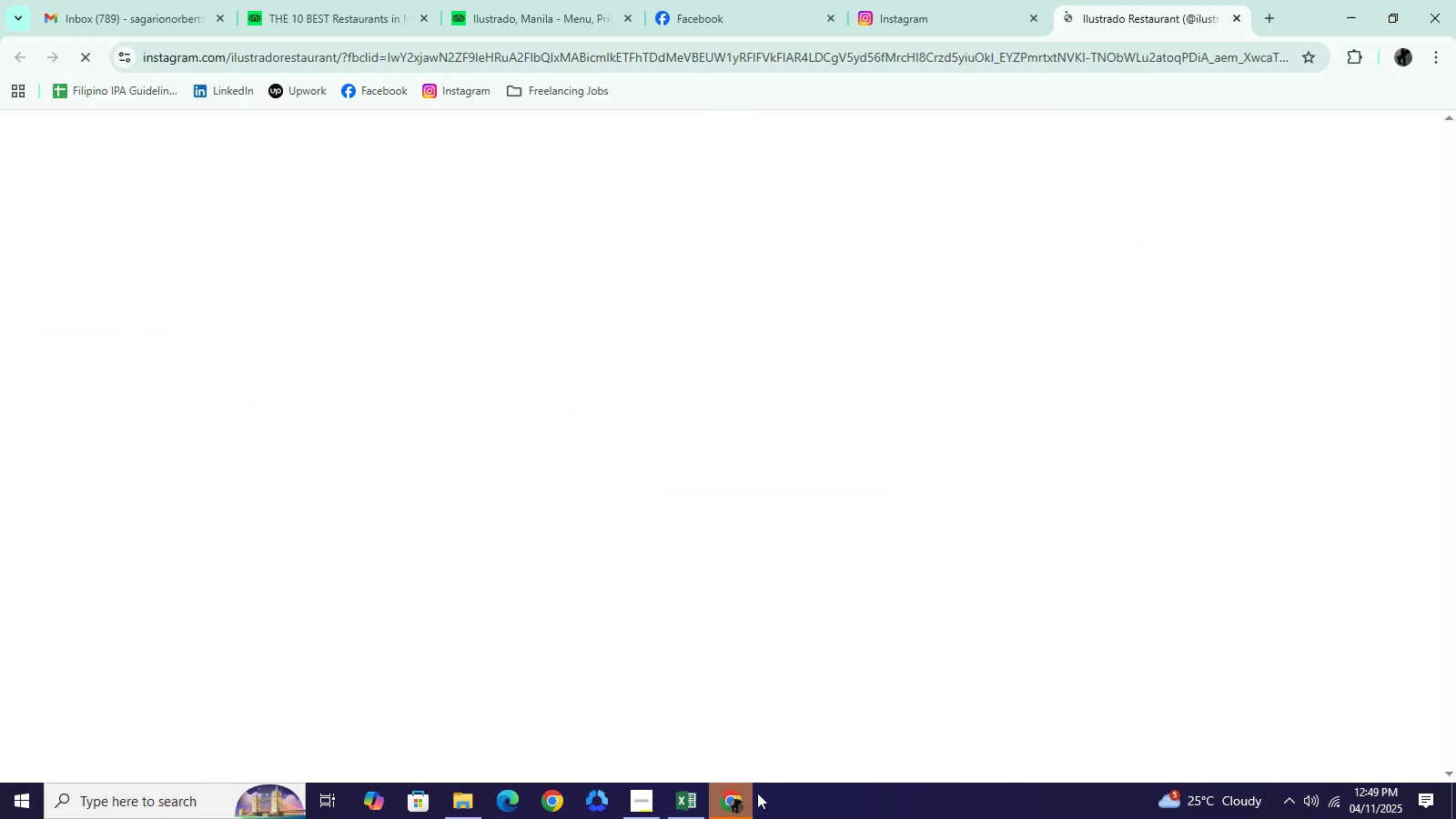 
left_click([753, 805])
 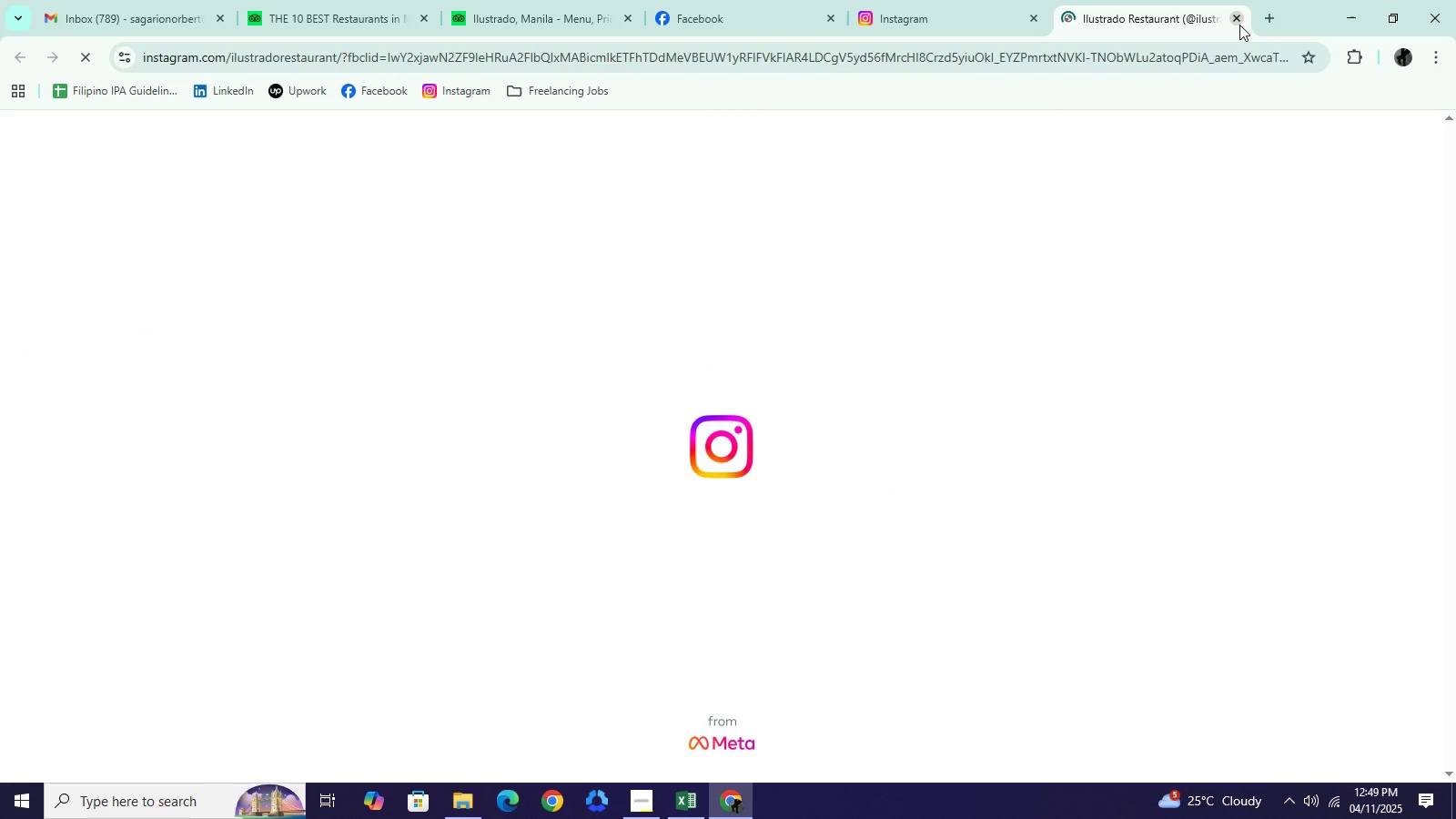 
left_click([1239, 25])
 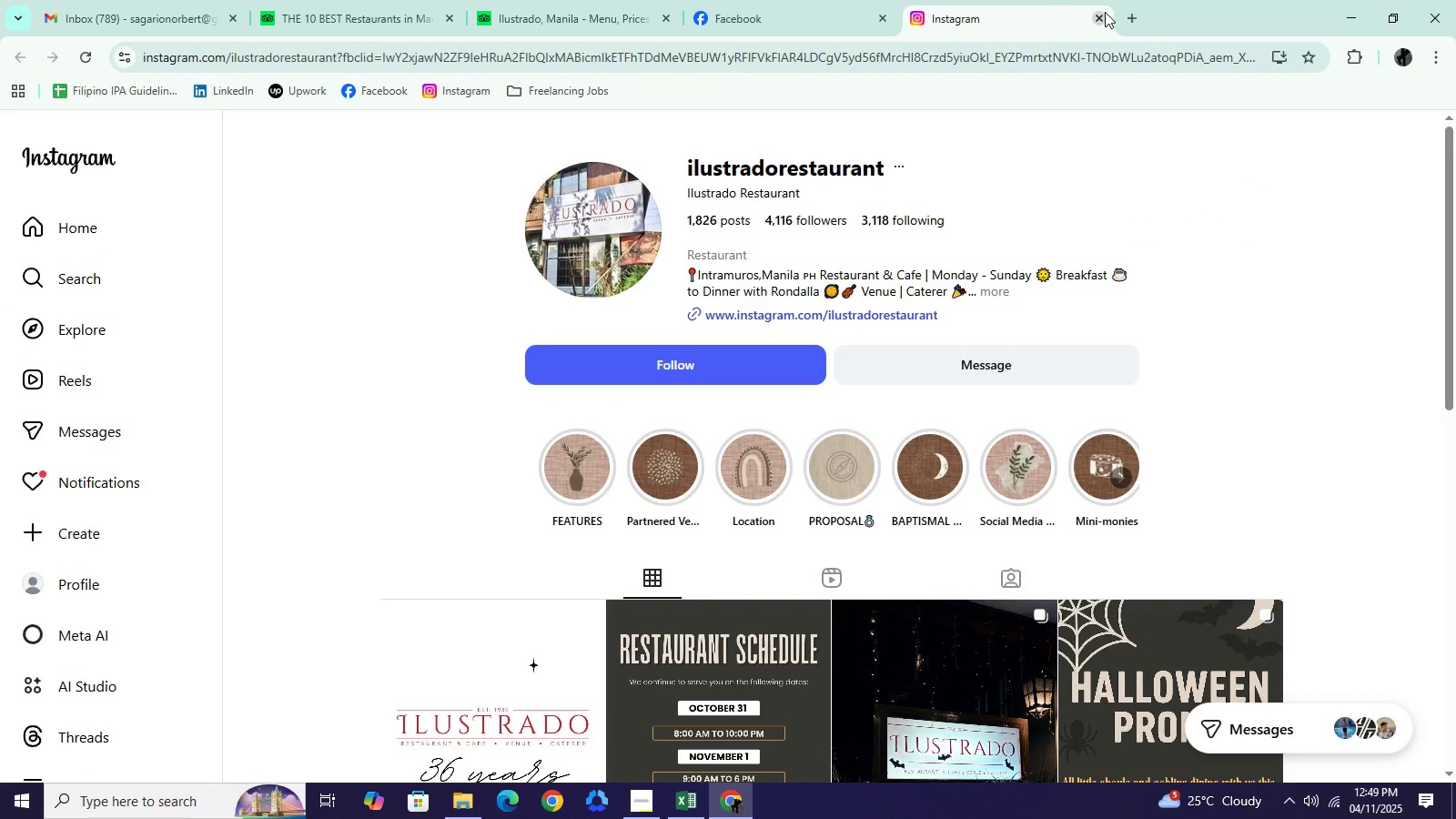 
left_click([1105, 12])
 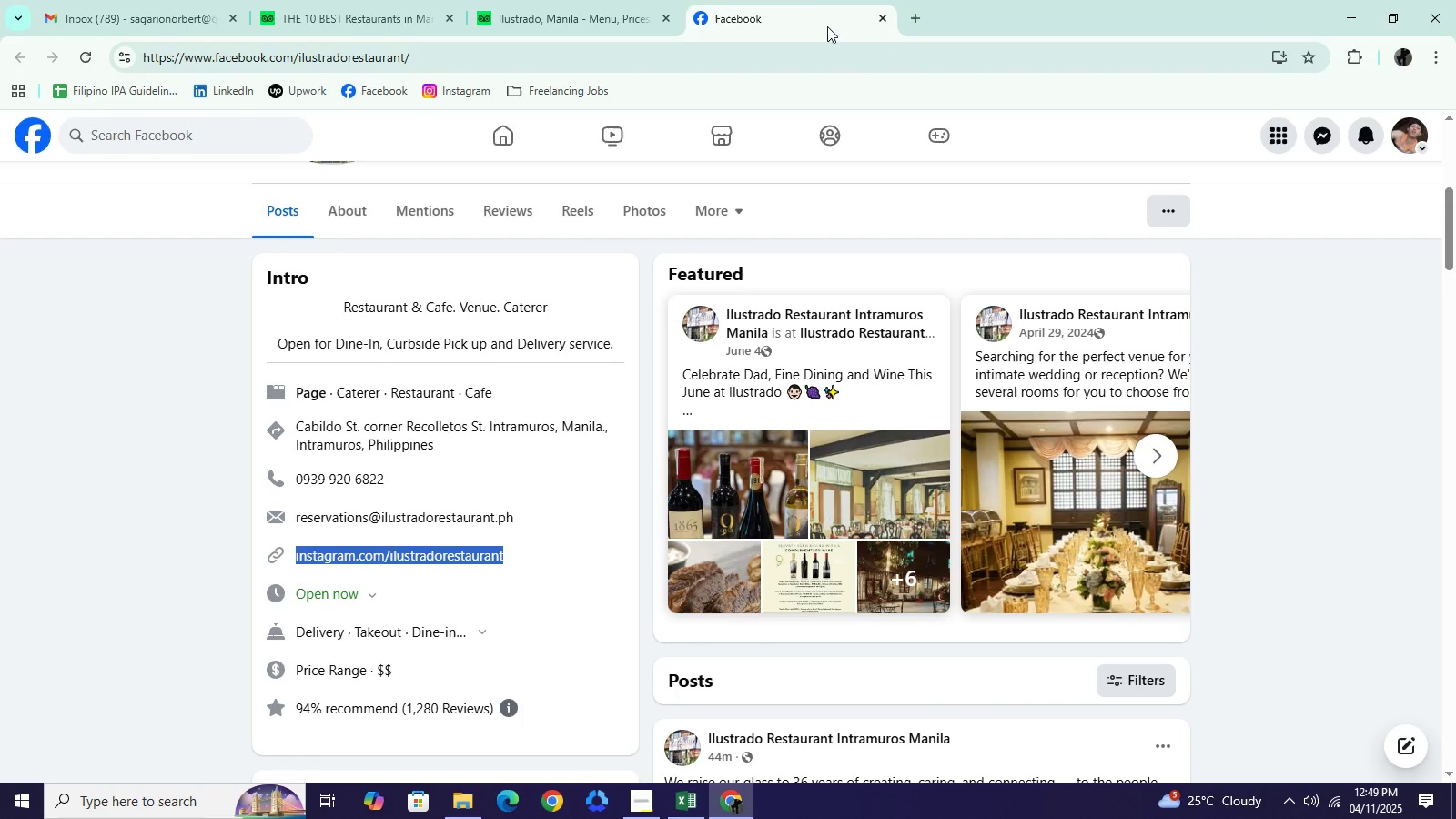 
left_click([884, 22])
 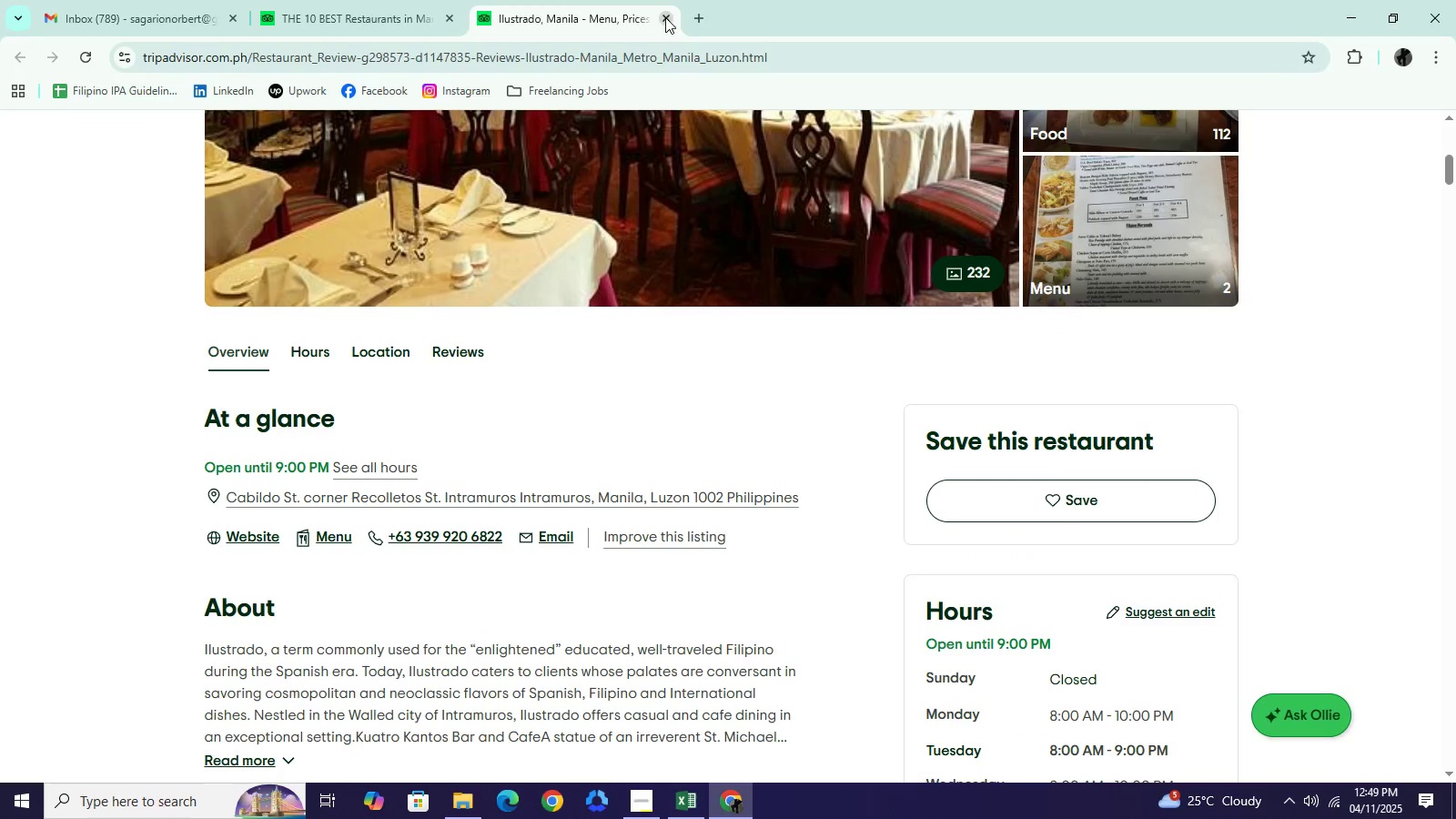 
left_click([665, 17])
 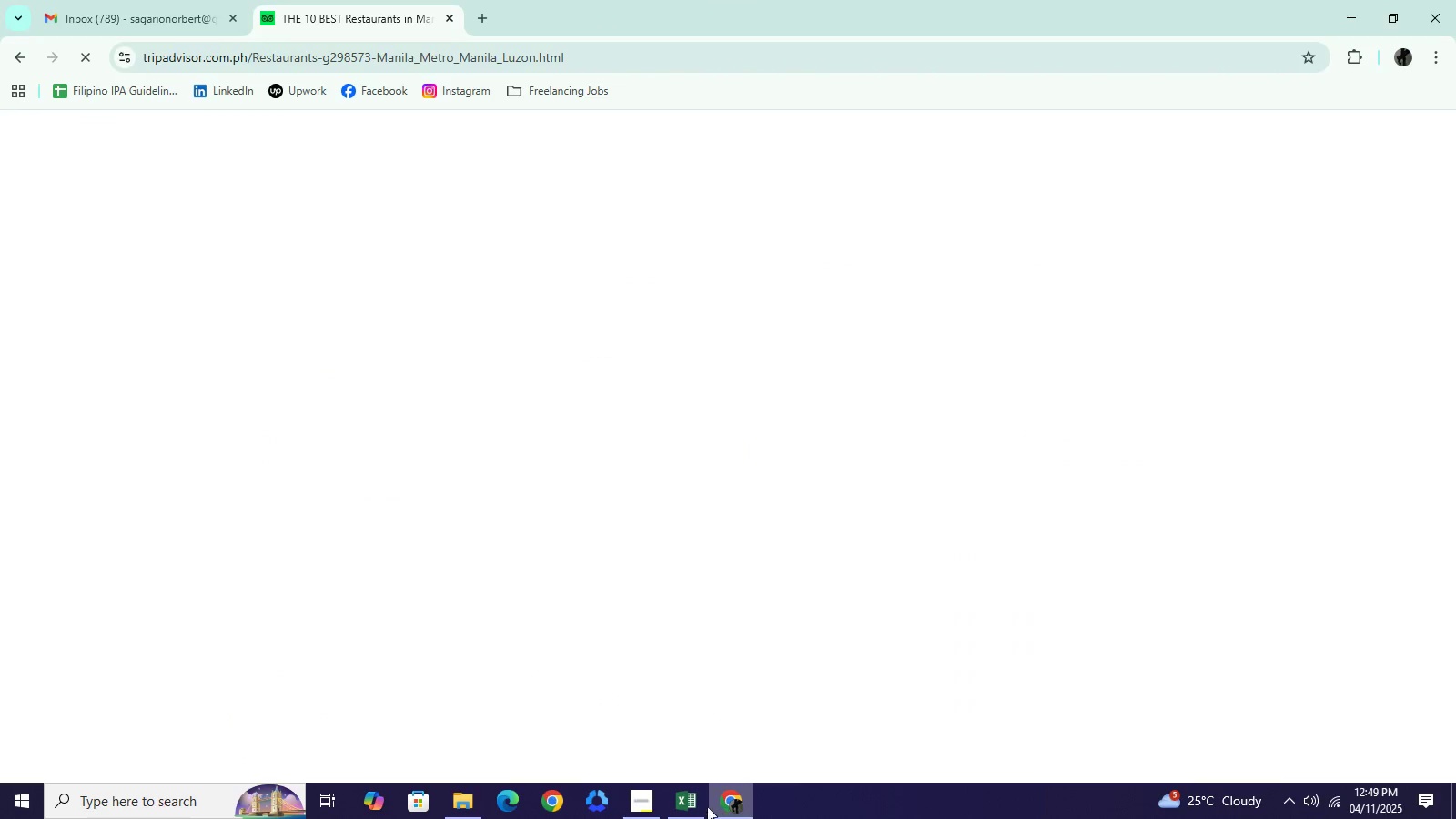 
left_click([682, 806])
 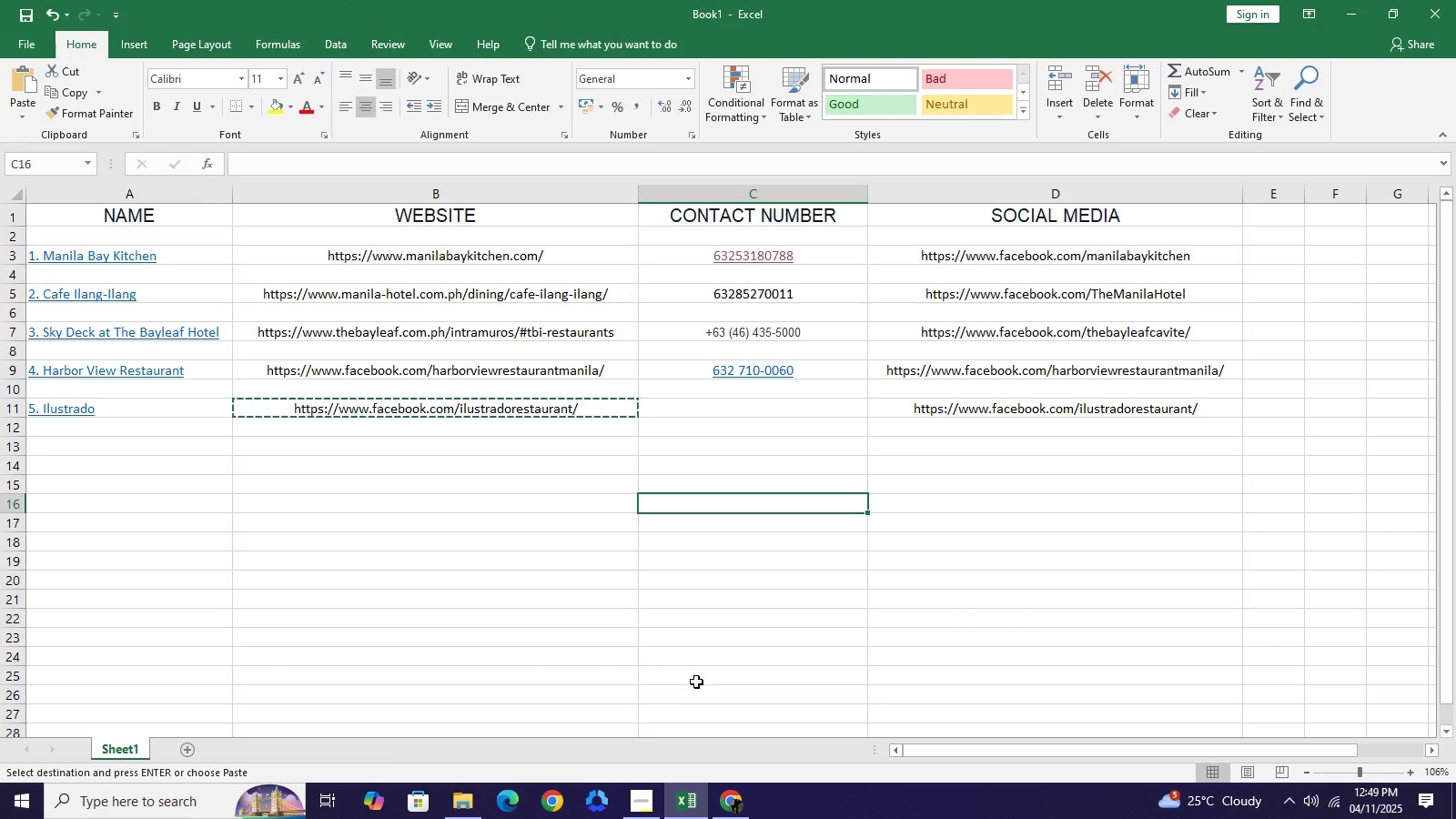 
double_click([1164, 538])
 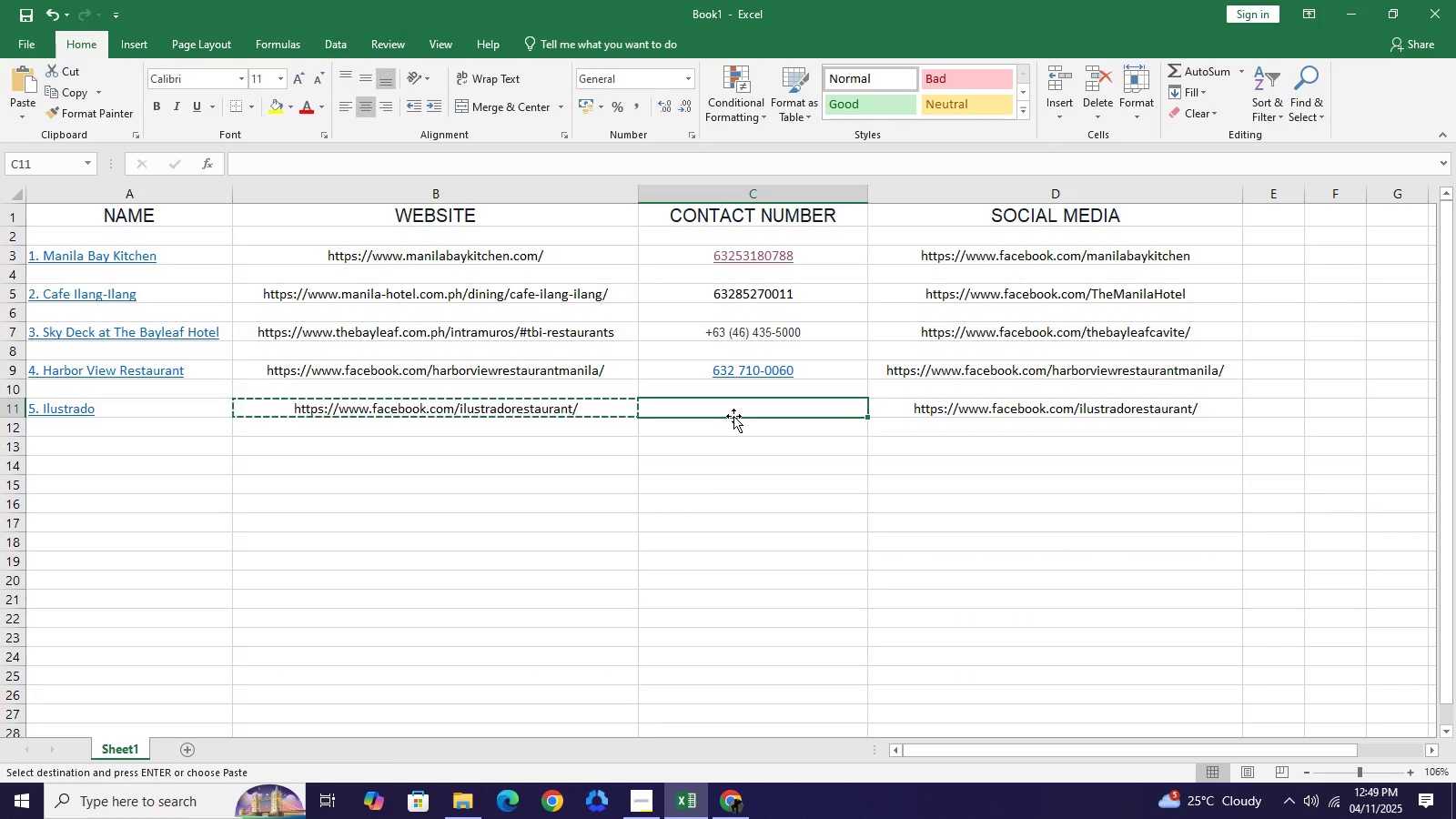 
double_click([733, 416])
 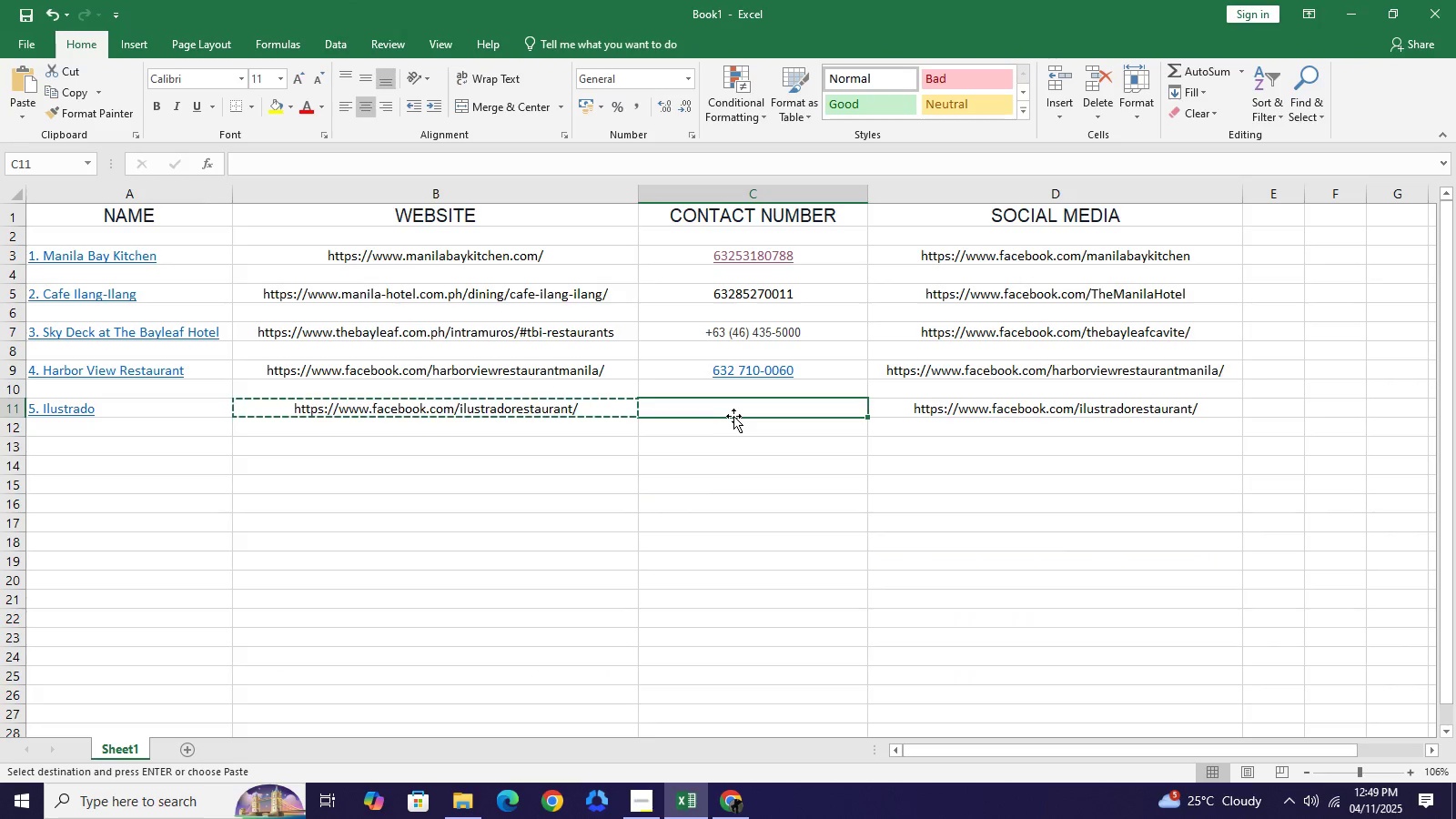 
triple_click([733, 416])
 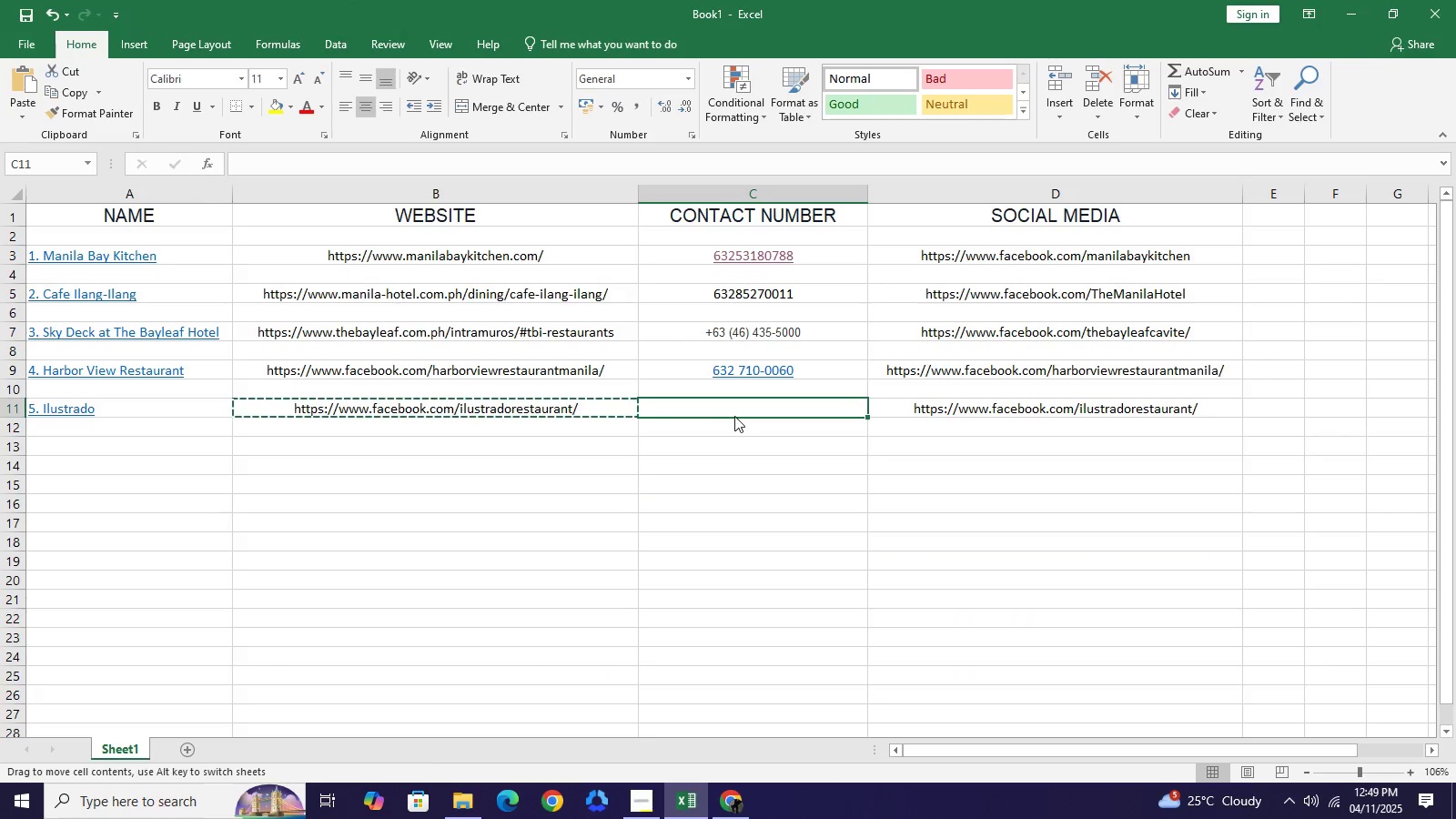 
triple_click([733, 416])
 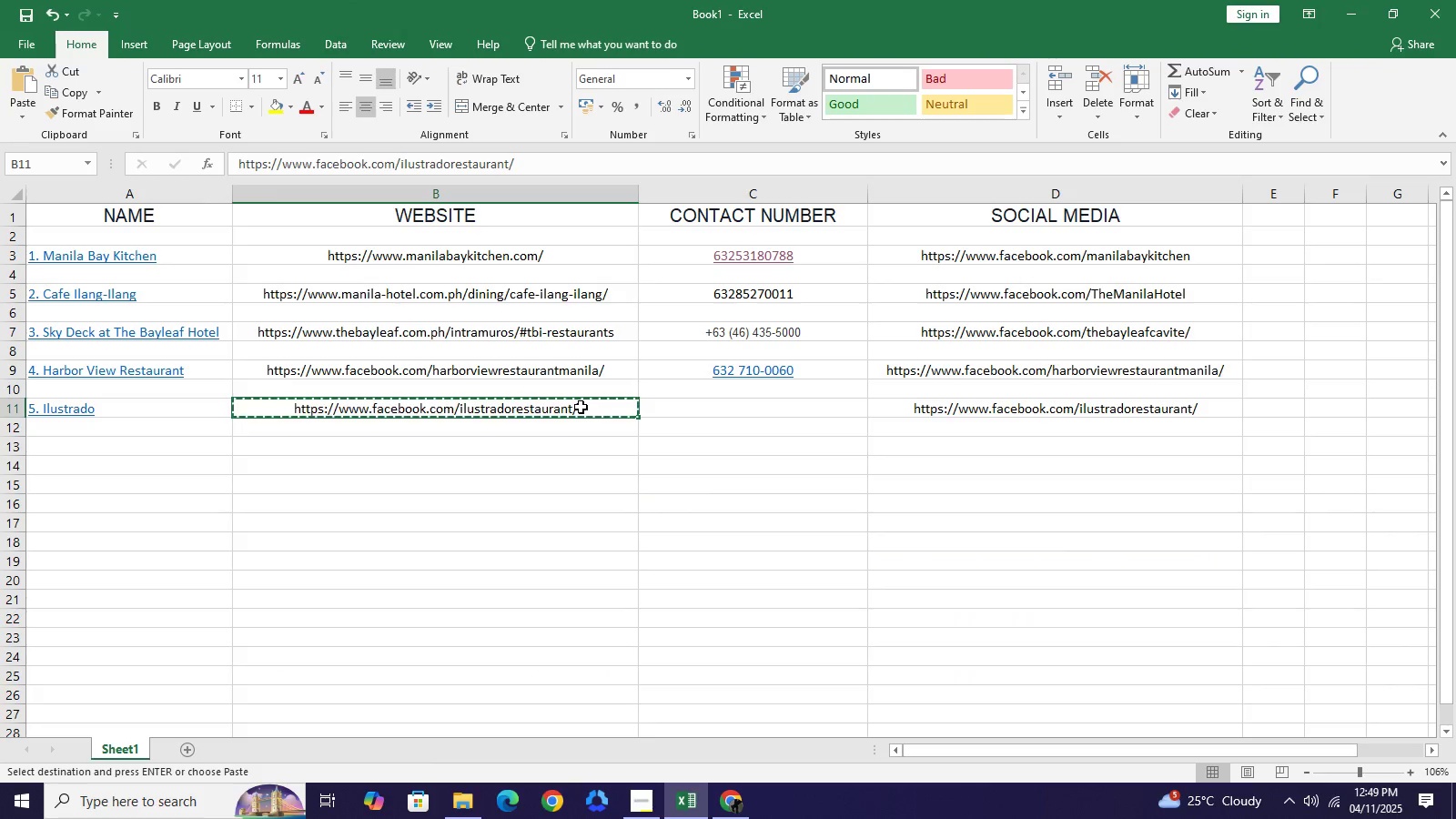 
triple_click([581, 407])
 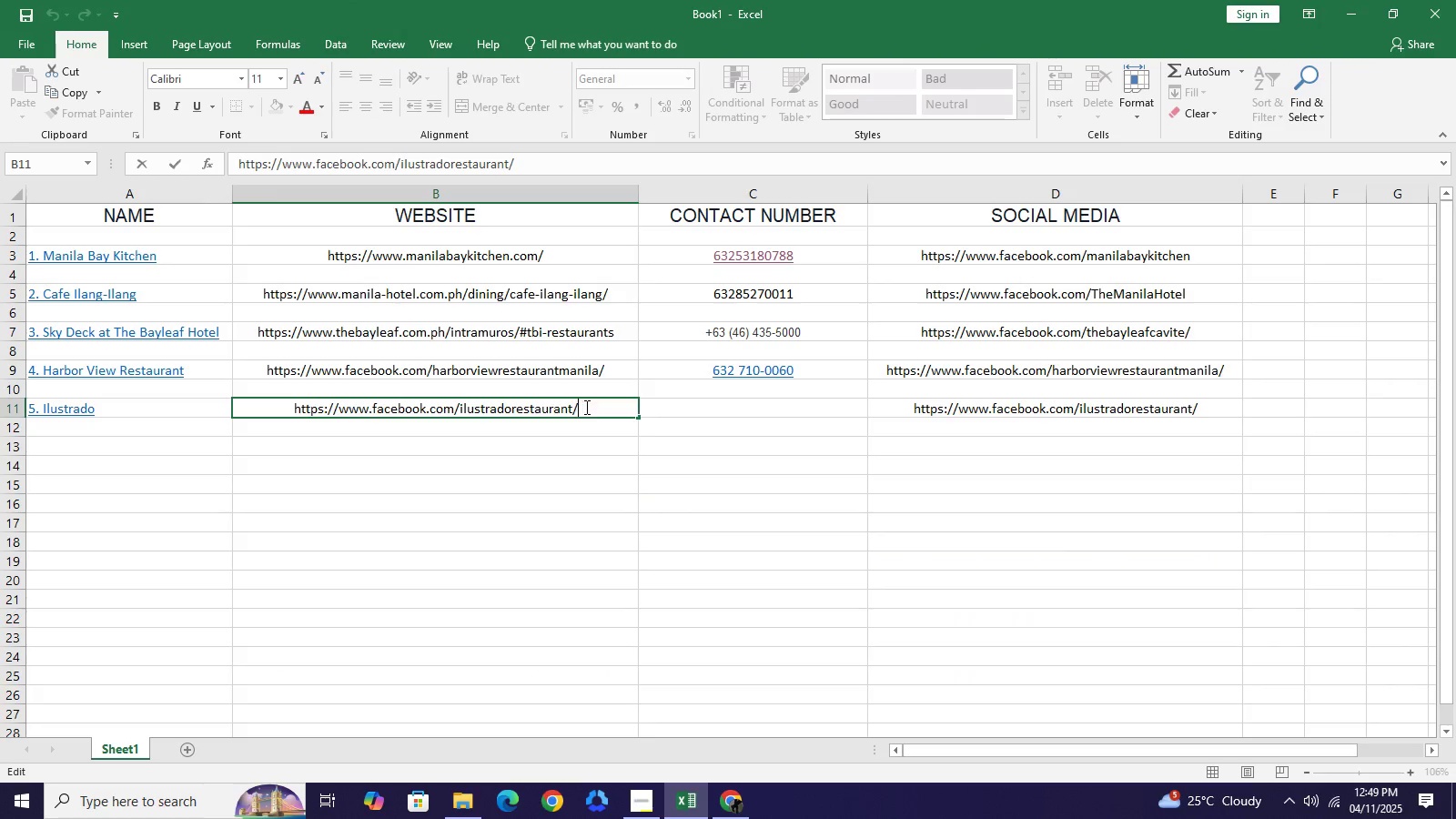 
triple_click([581, 407])
 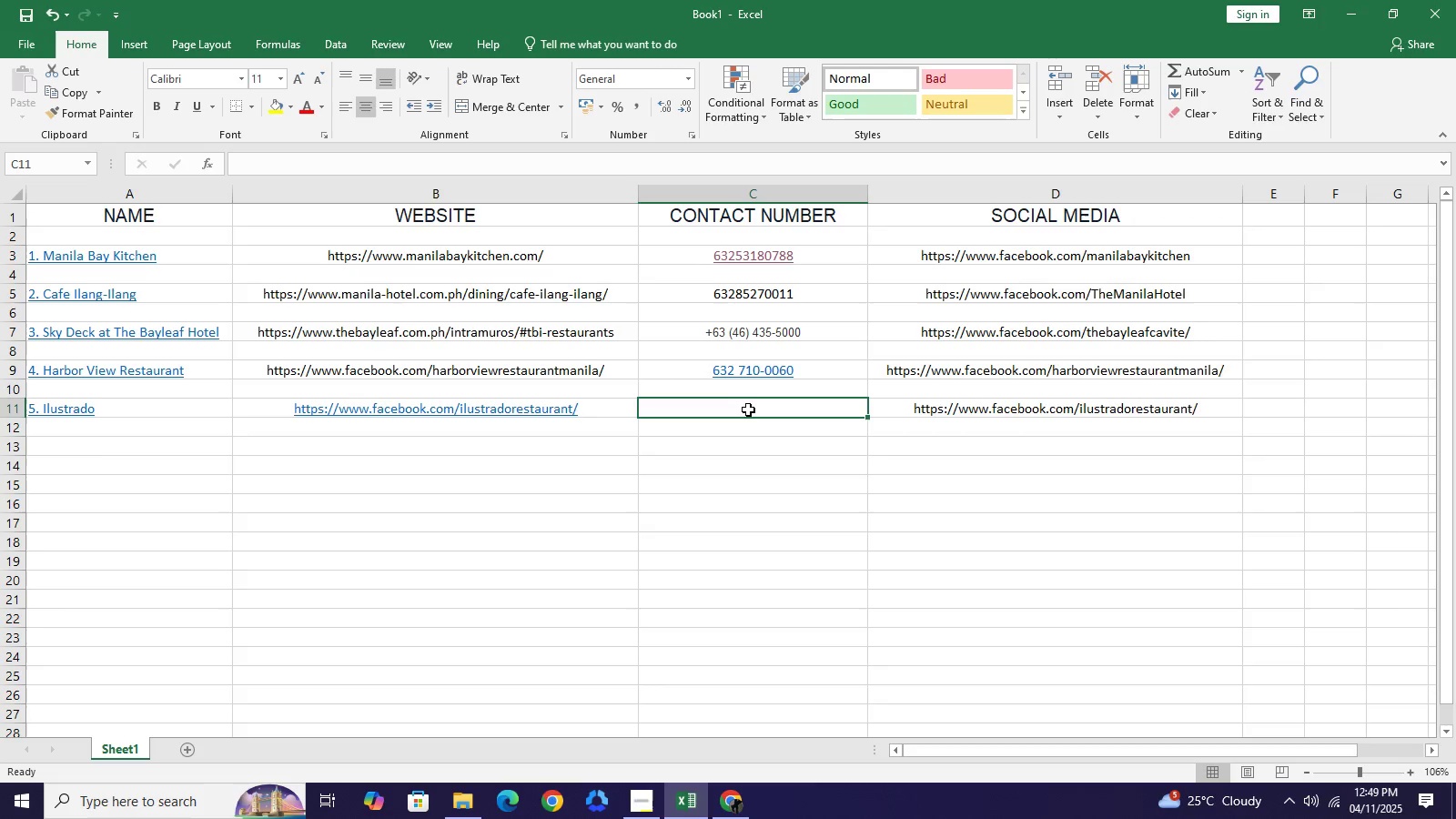 
double_click([748, 410])
 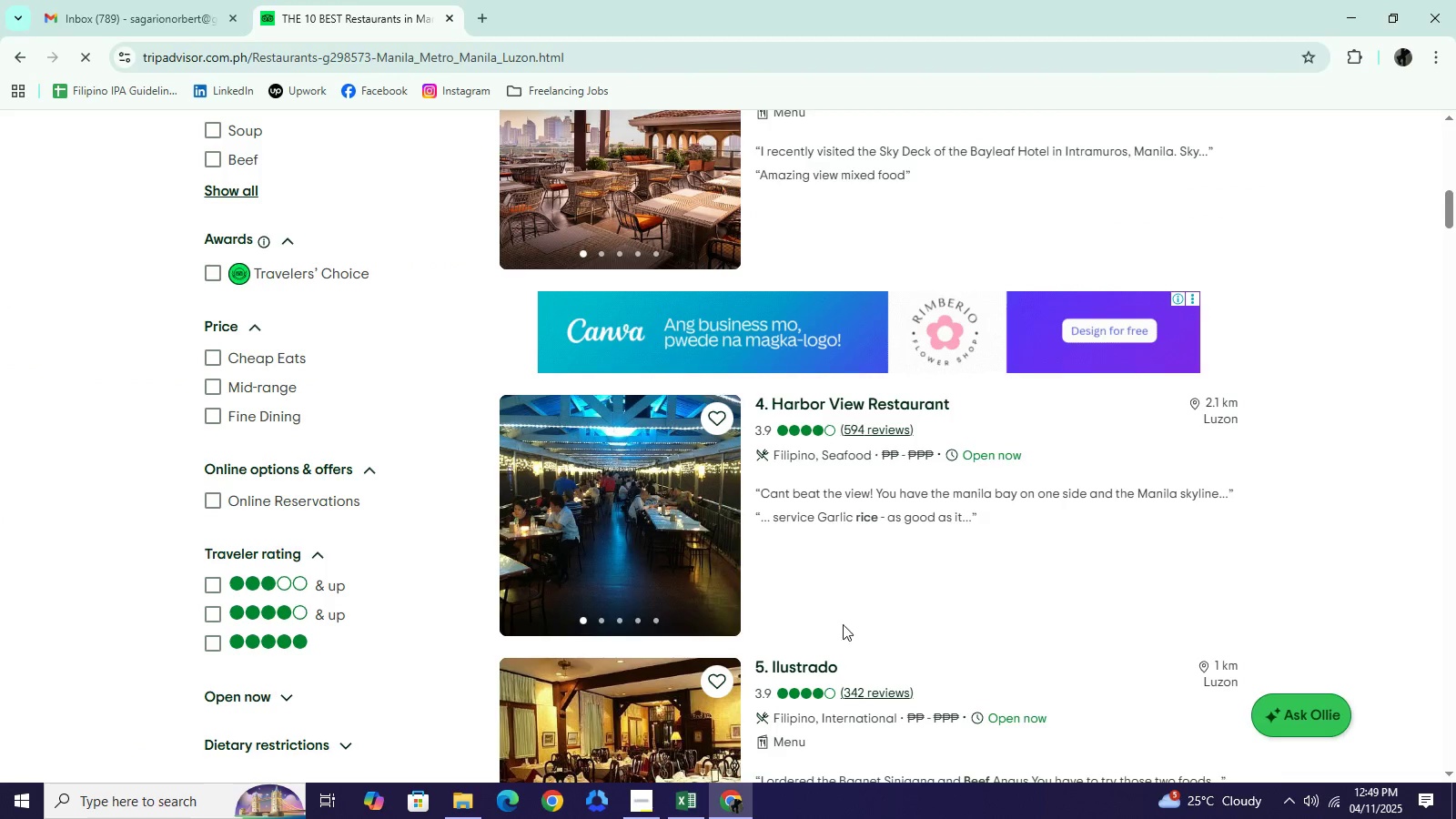 
wait(5.86)
 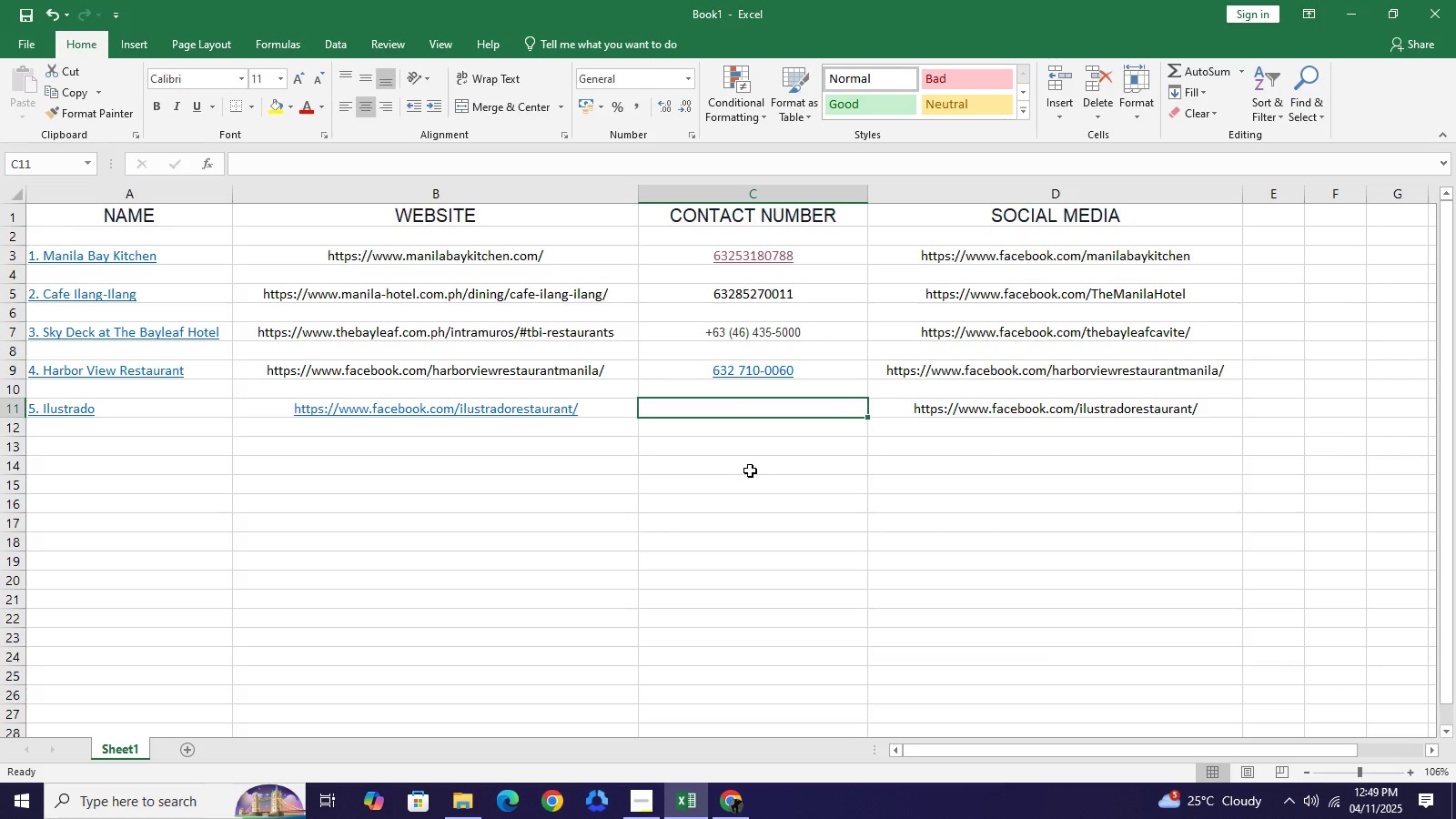 
left_click([806, 664])
 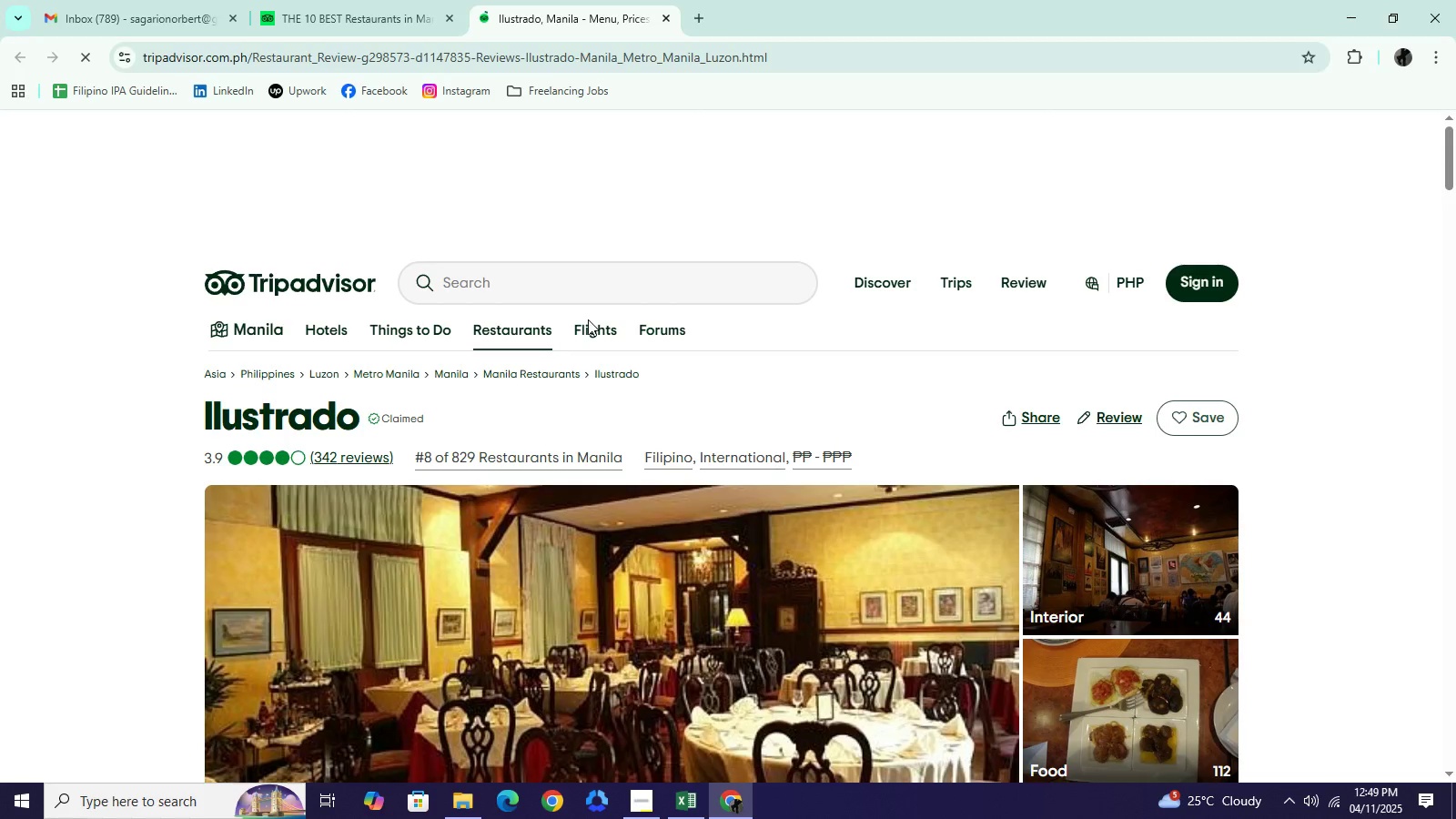 
scroll: coordinate [463, 605], scroll_direction: down, amount: 6.0
 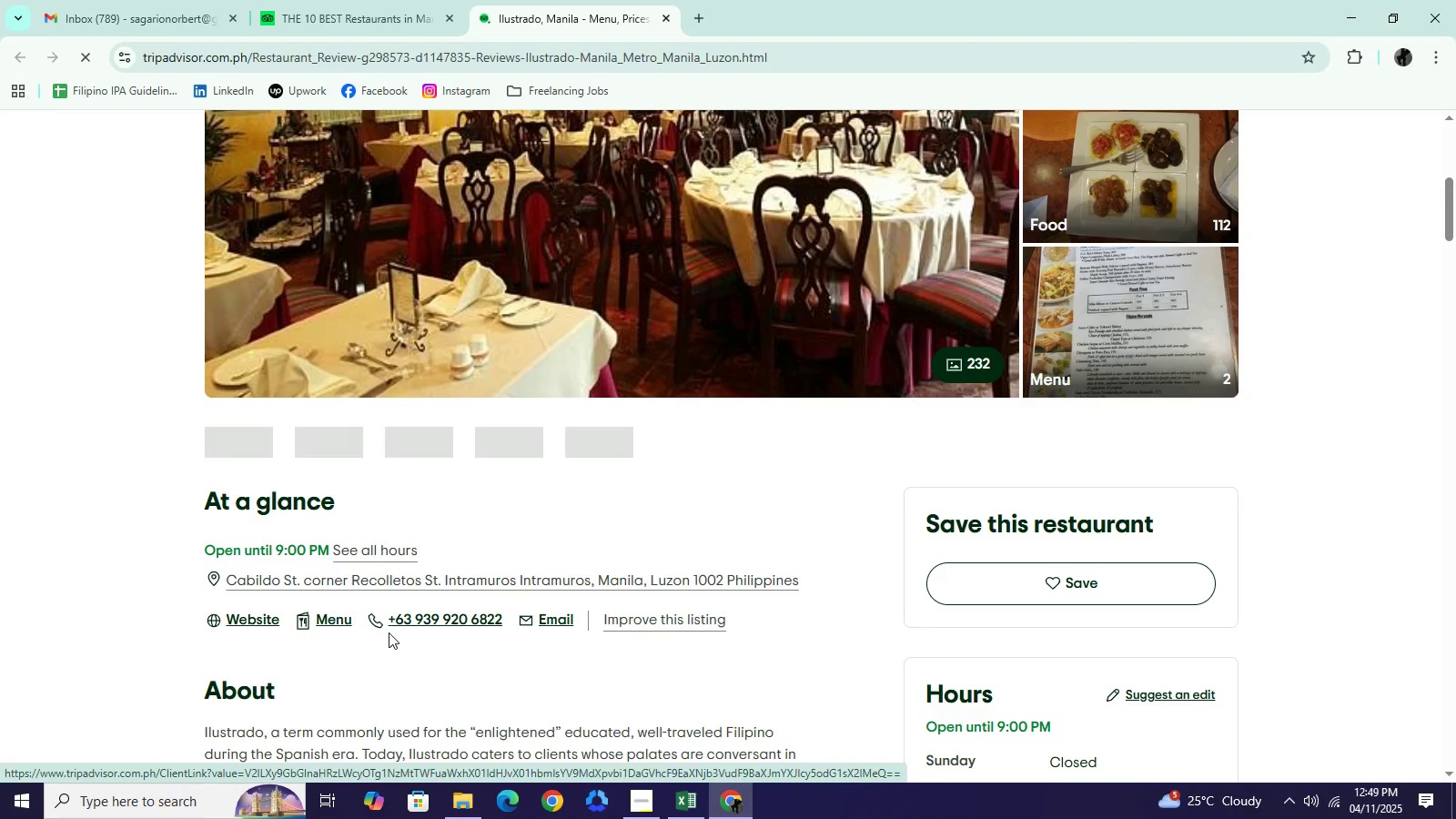 
left_click_drag(start_coordinate=[388, 632], to_coordinate=[504, 648])
 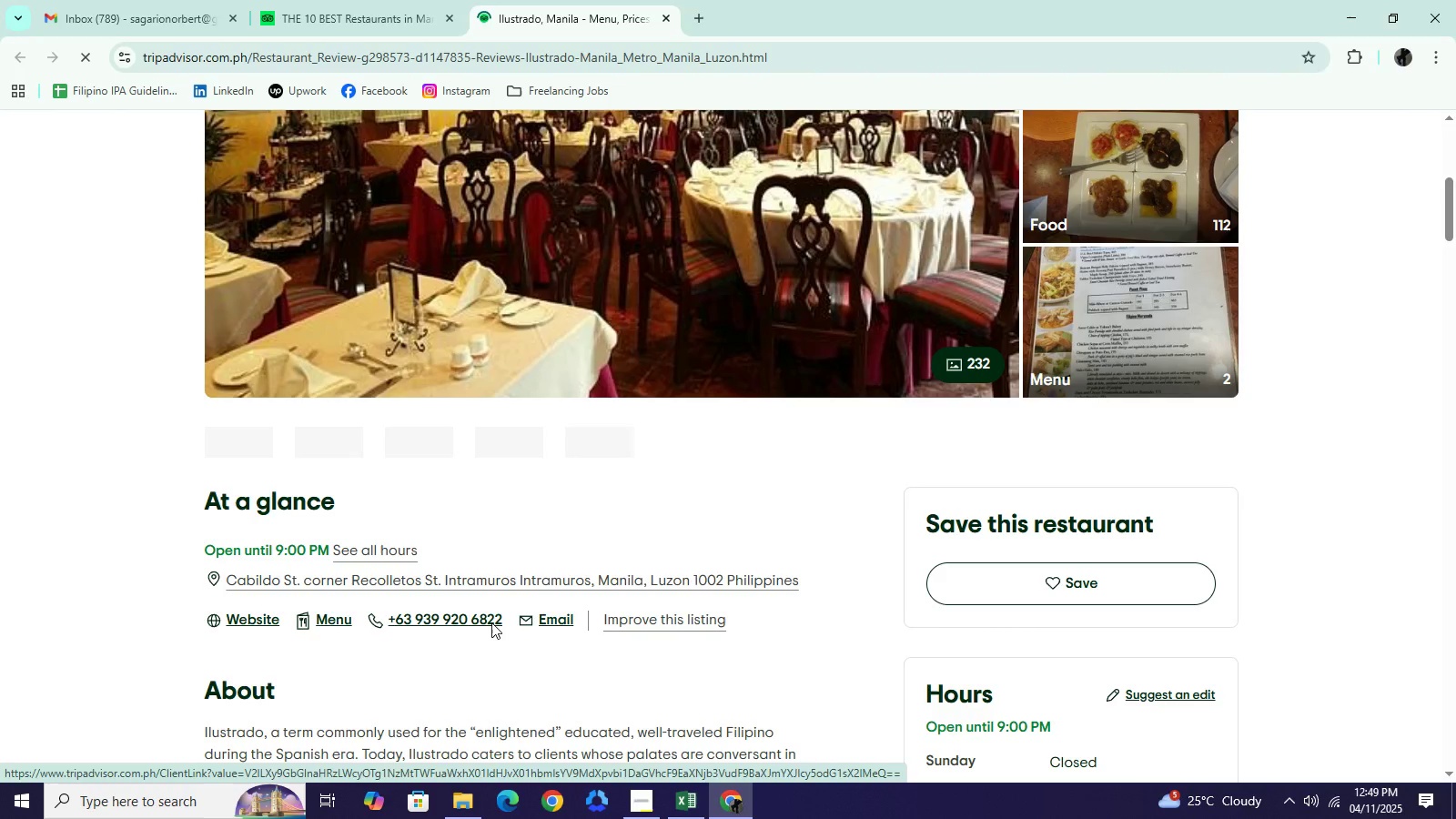 
left_click_drag(start_coordinate=[511, 618], to_coordinate=[472, 623])
 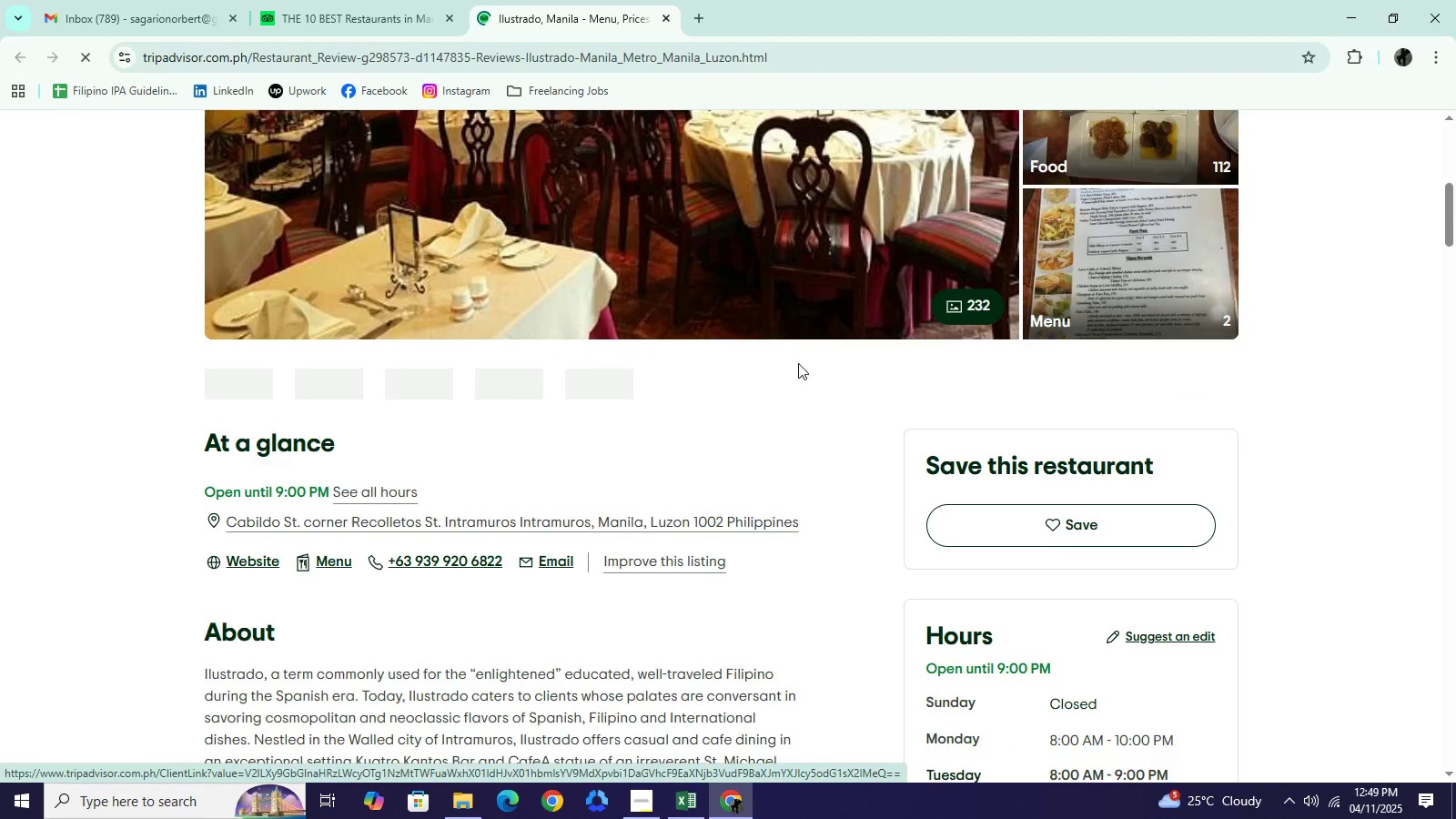 
scroll: coordinate [798, 363], scroll_direction: down, amount: 5.0
 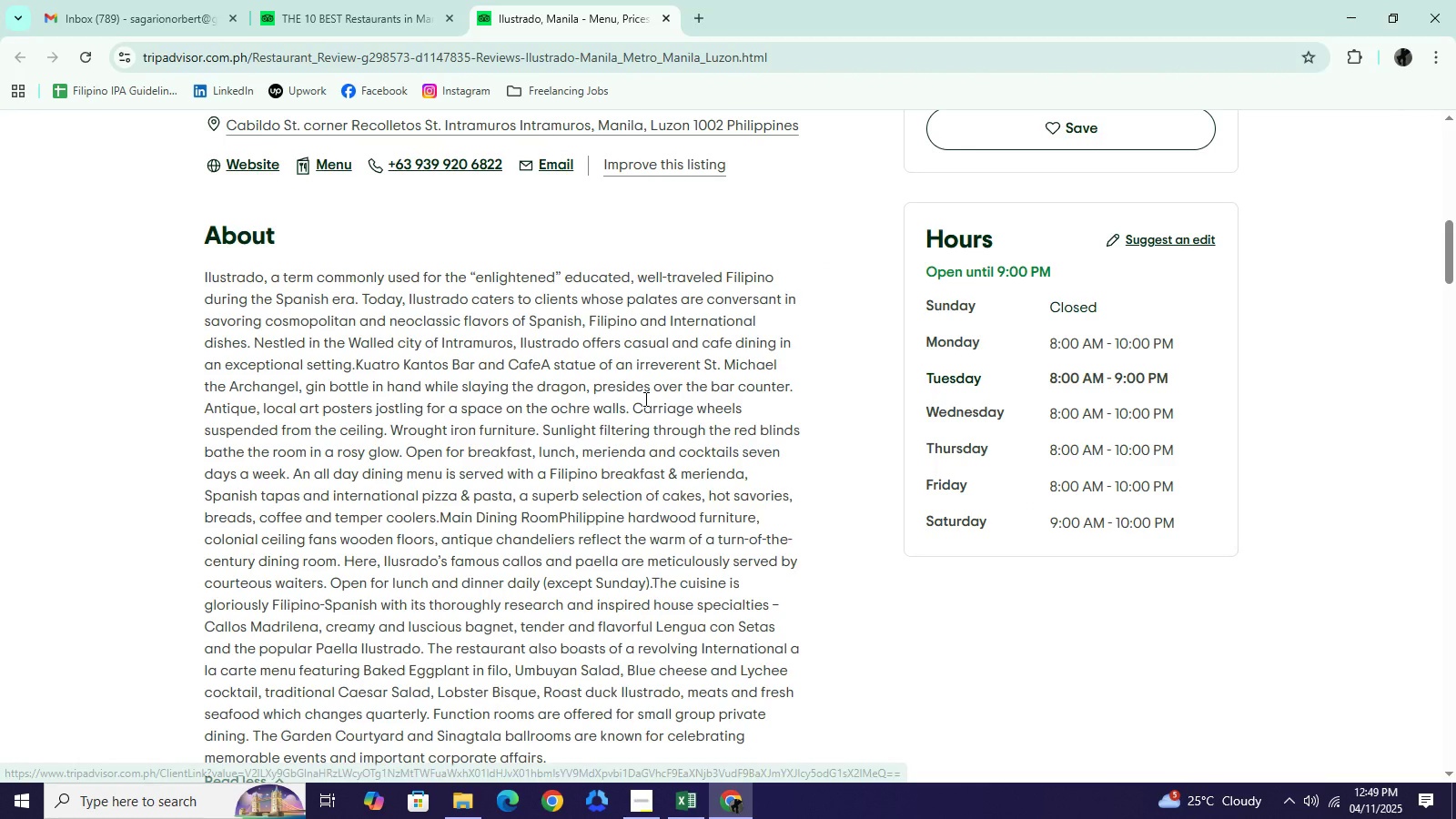 
scroll: coordinate [644, 399], scroll_direction: up, amount: 3.0
 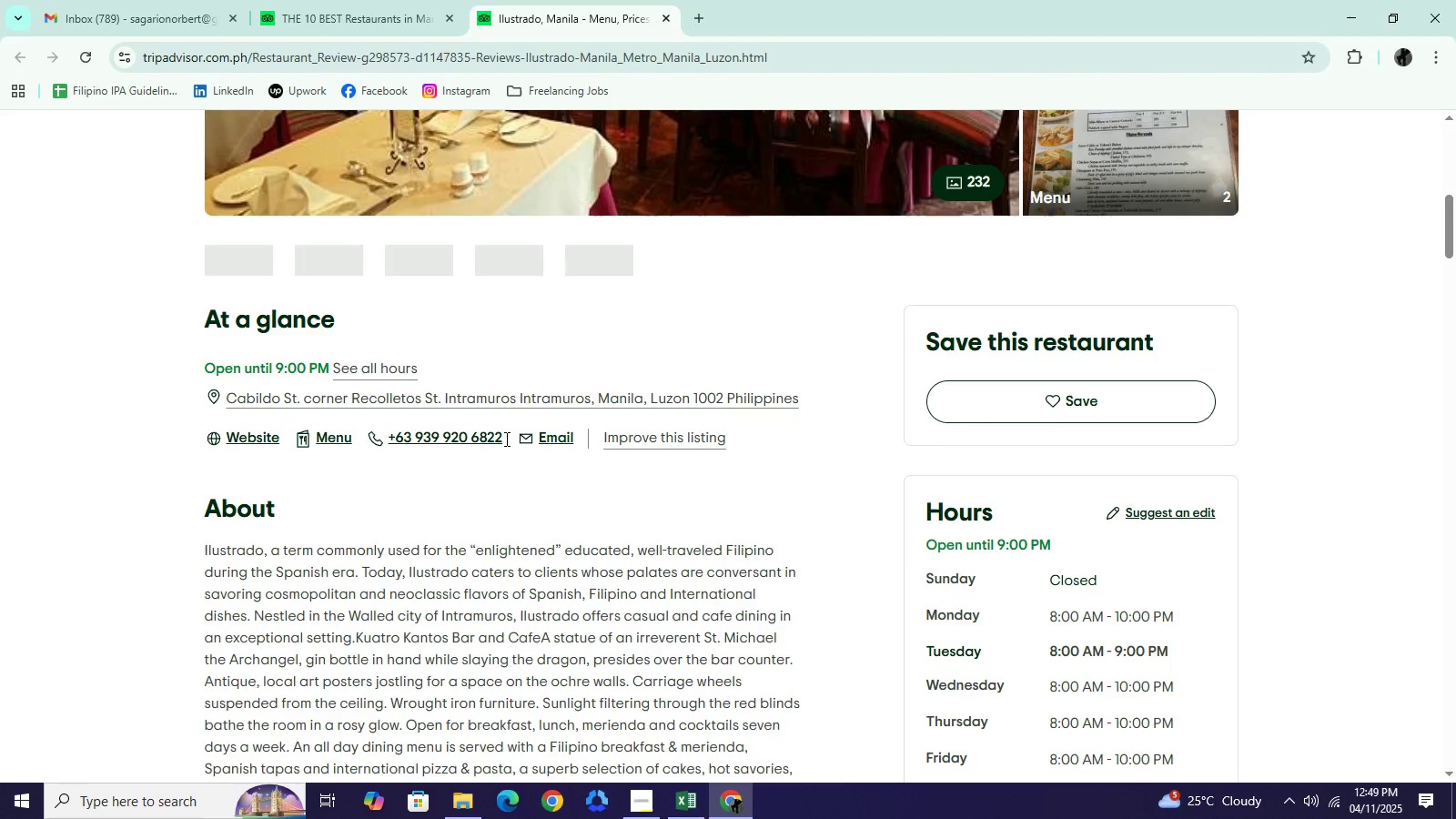 
left_click_drag(start_coordinate=[505, 439], to_coordinate=[389, 445])
 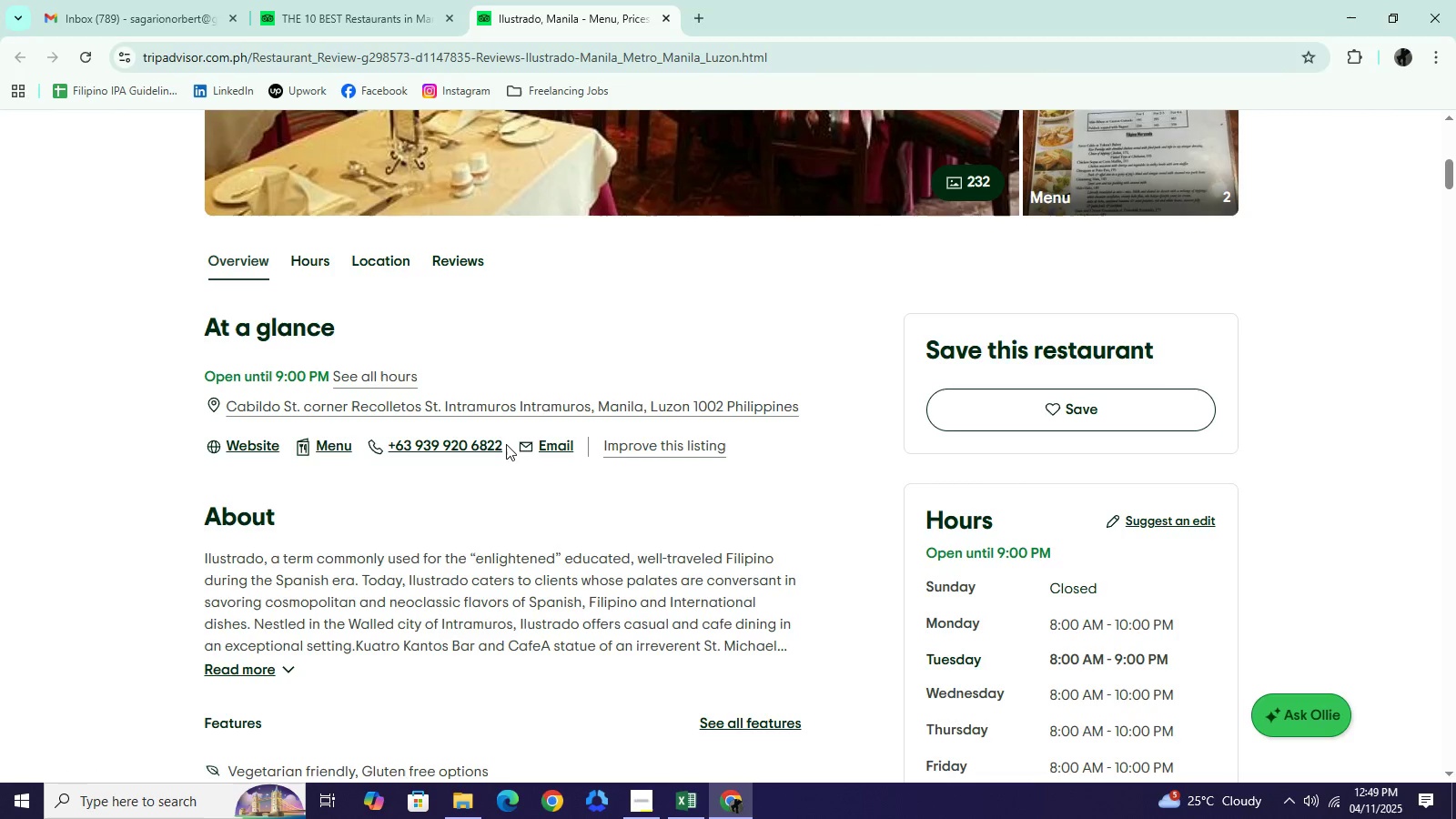 
left_click_drag(start_coordinate=[506, 444], to_coordinate=[390, 436])
 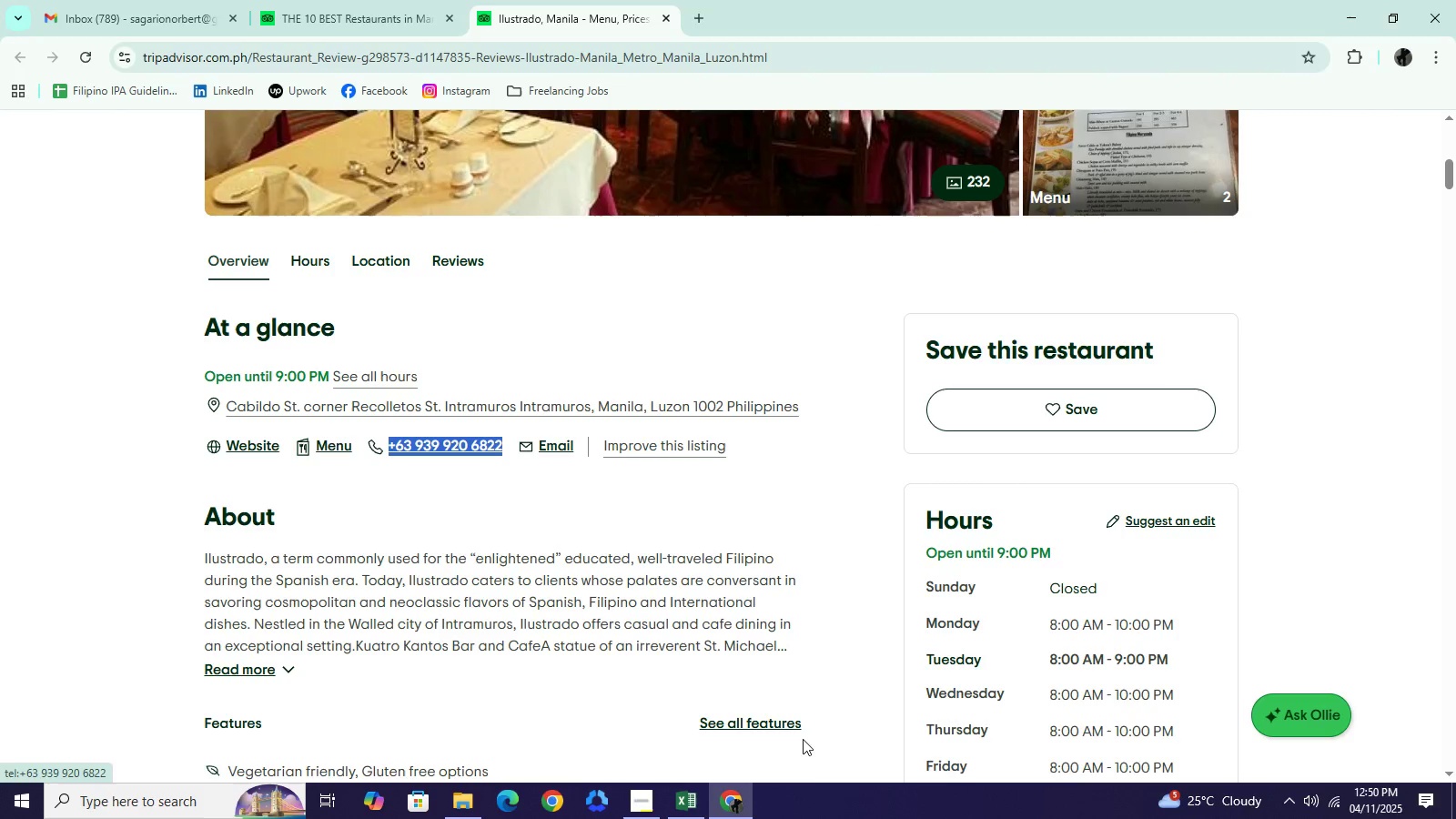 
key(Control+C)
 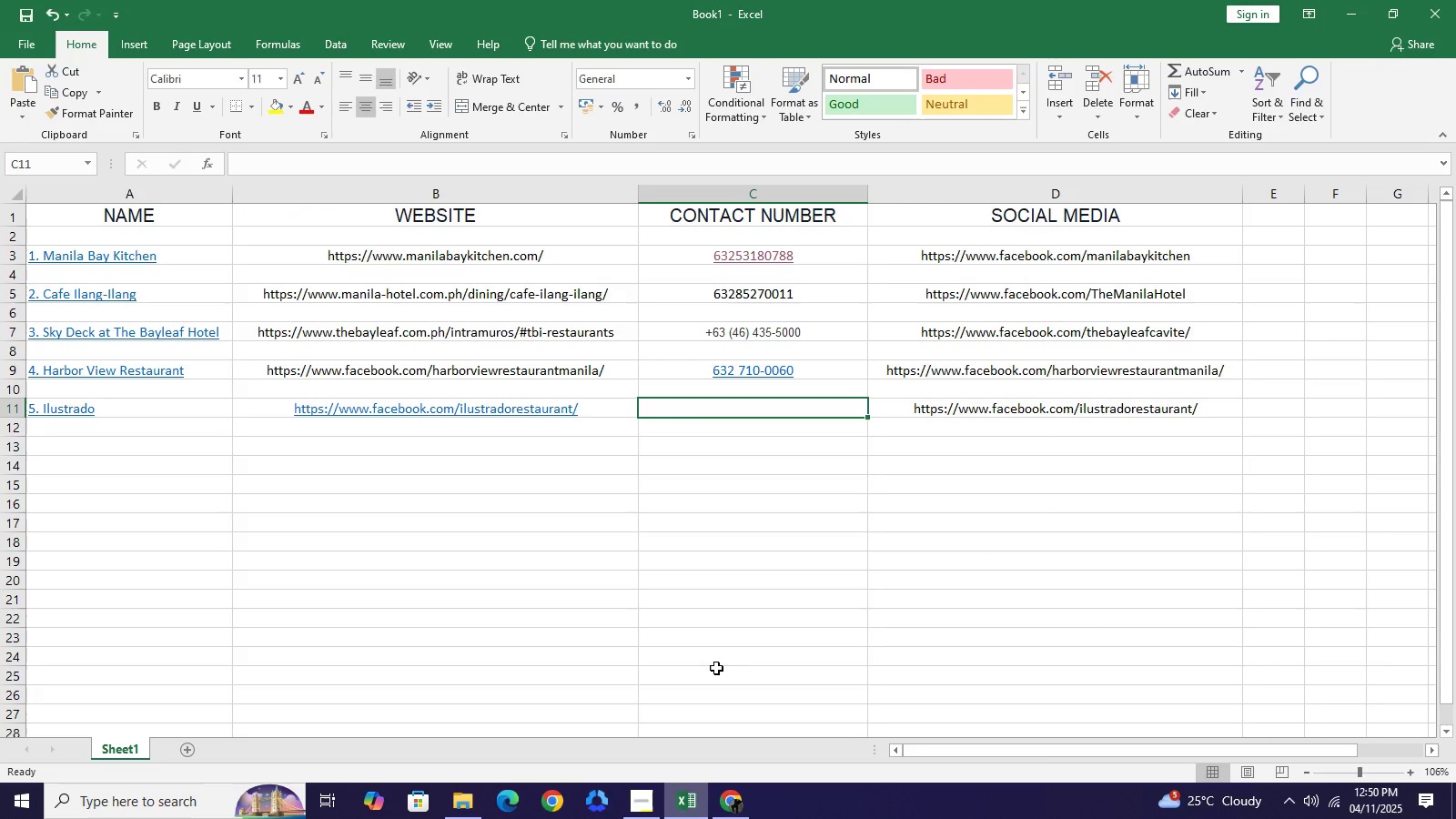 
left_click([693, 796])
 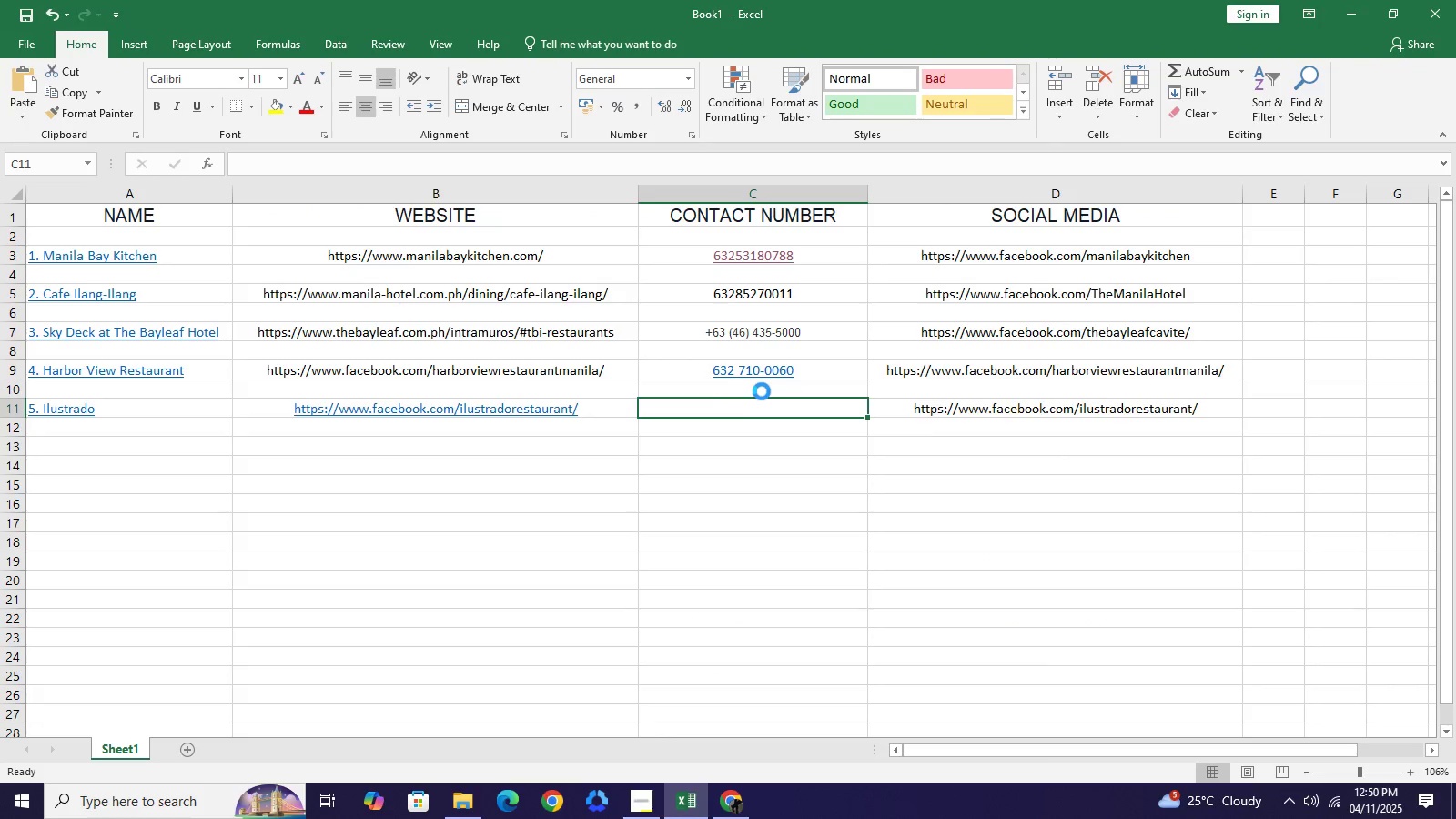 
key(Control+V)
 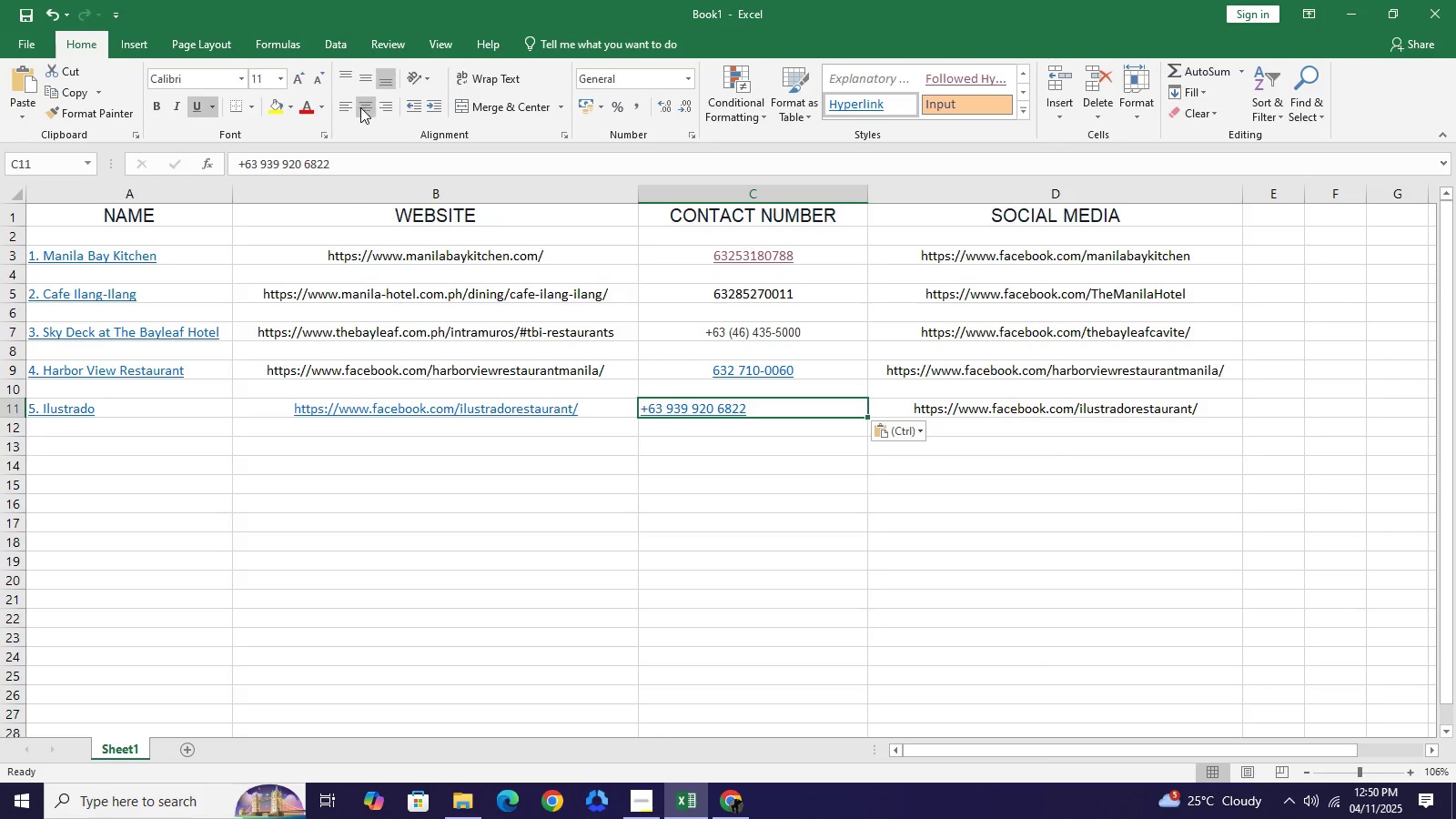 
left_click([360, 107])
 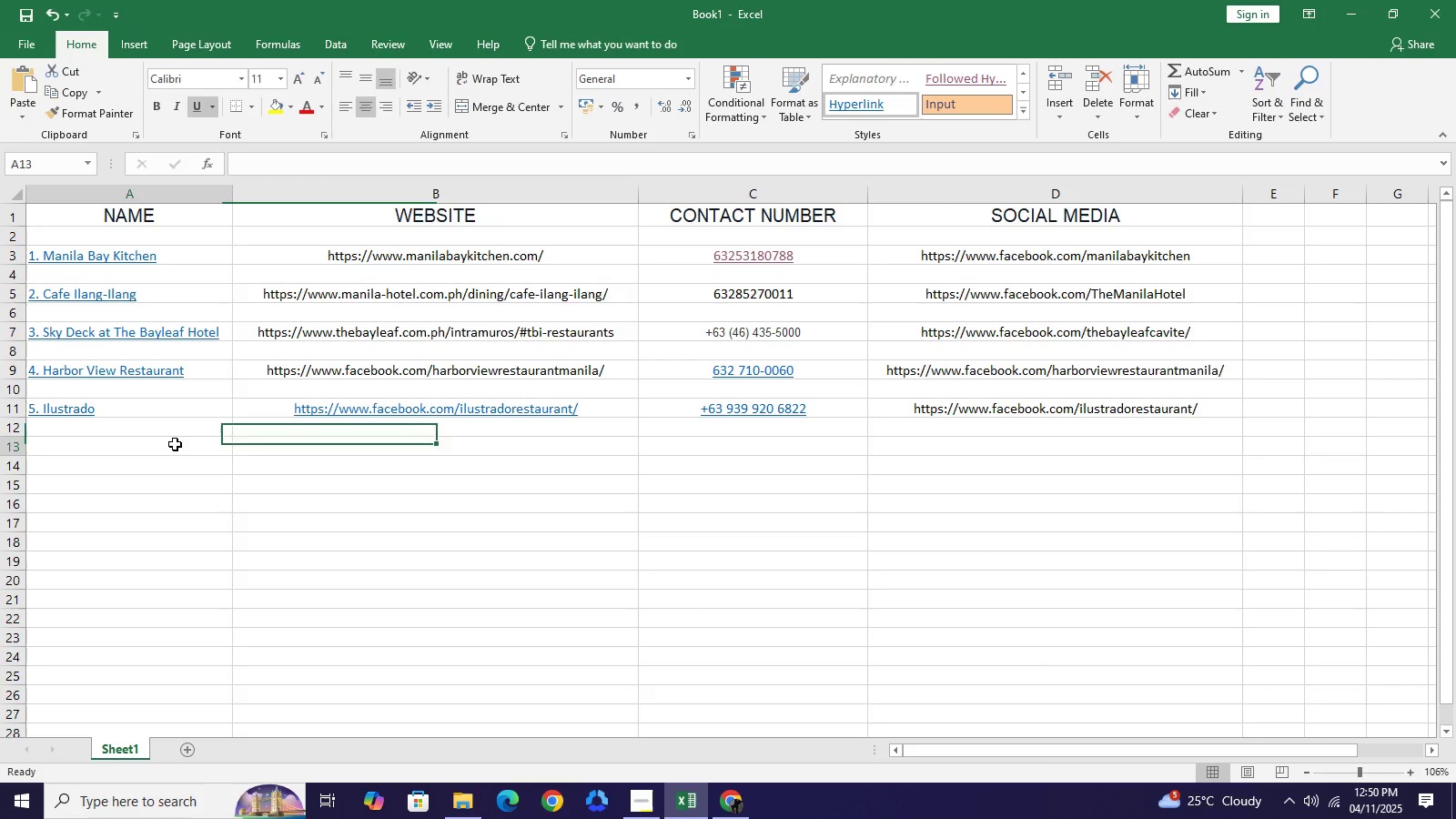 
left_click([175, 444])